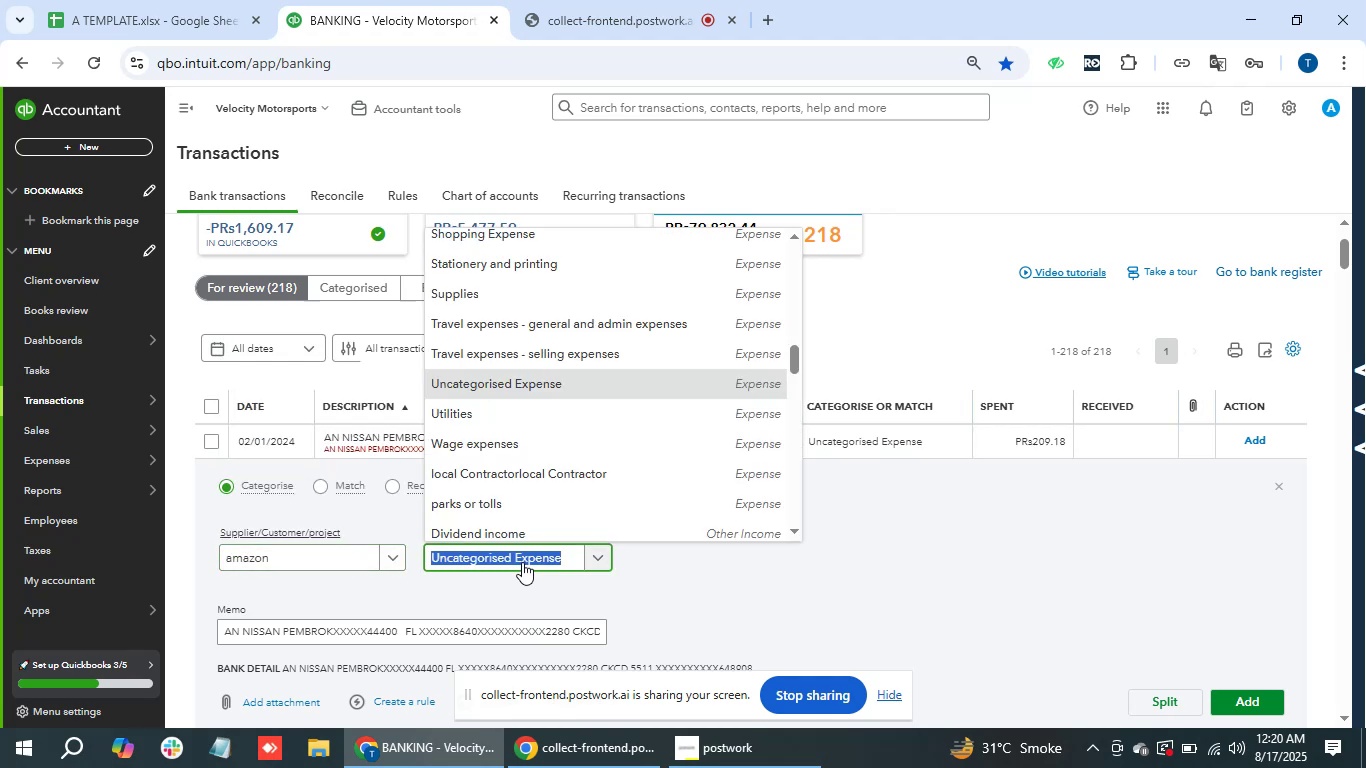 
type(supp)
 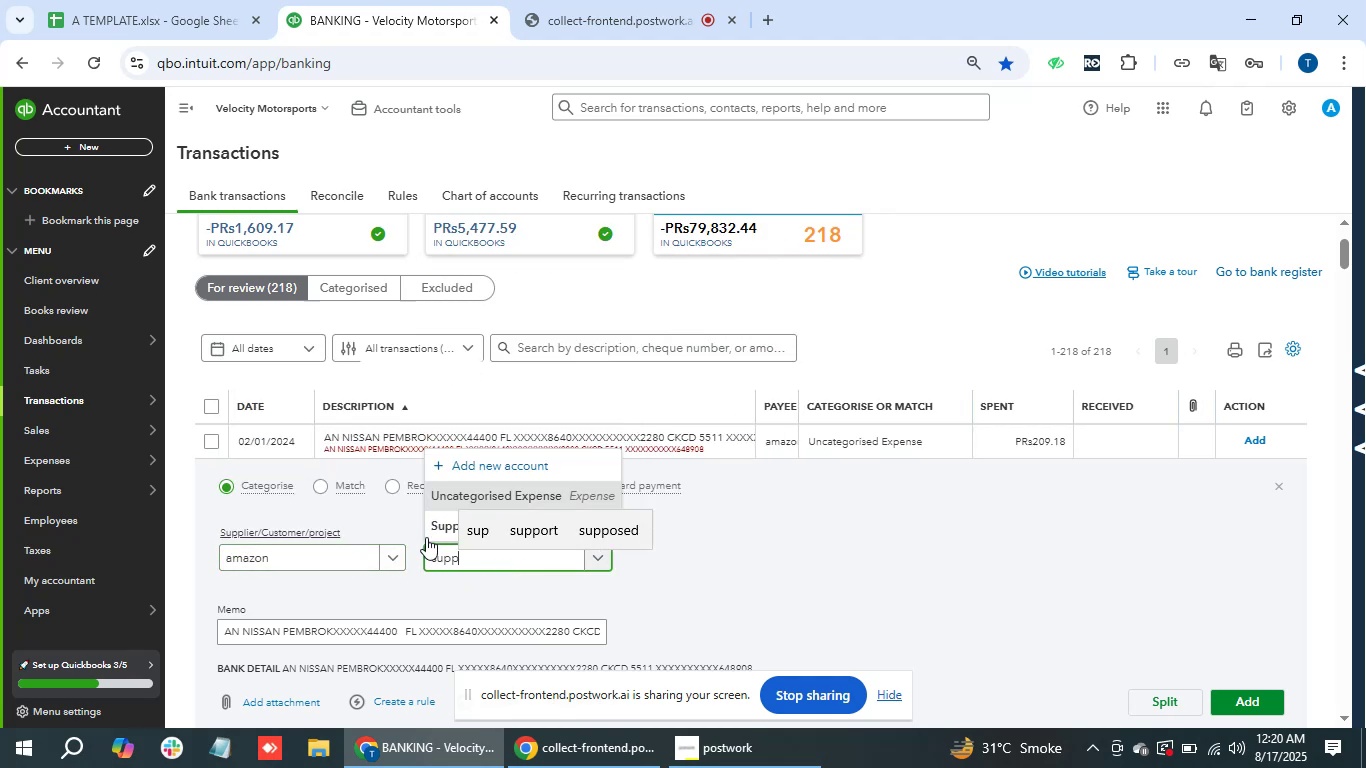 
left_click([429, 529])
 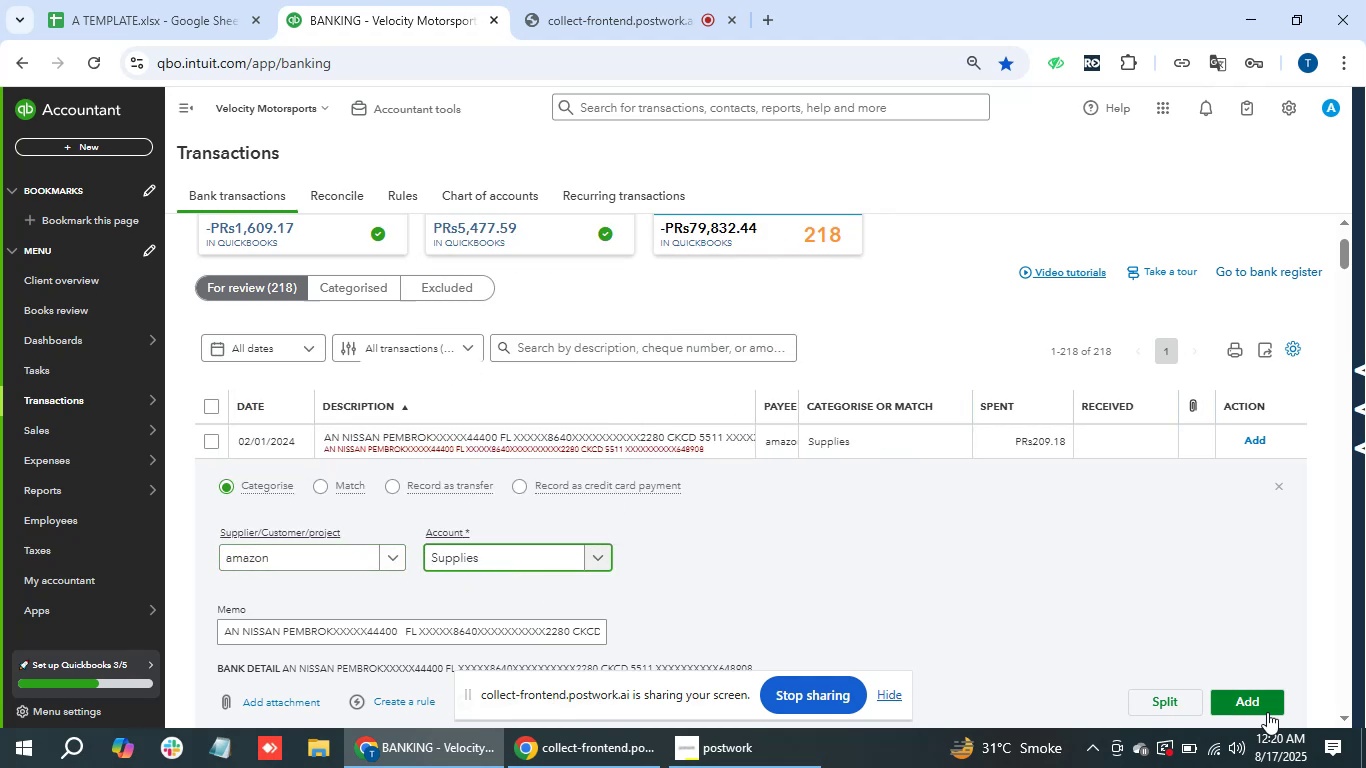 
left_click([1268, 712])
 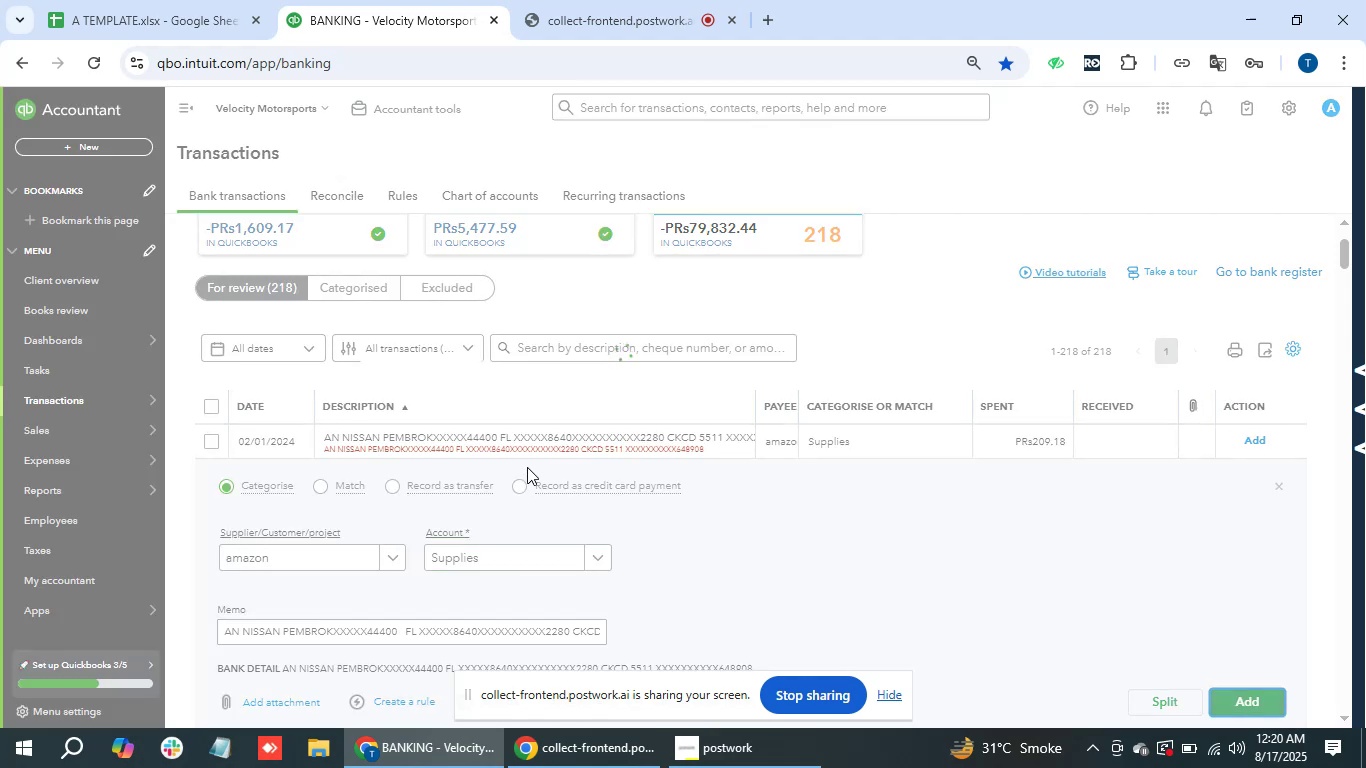 
left_click([500, 432])
 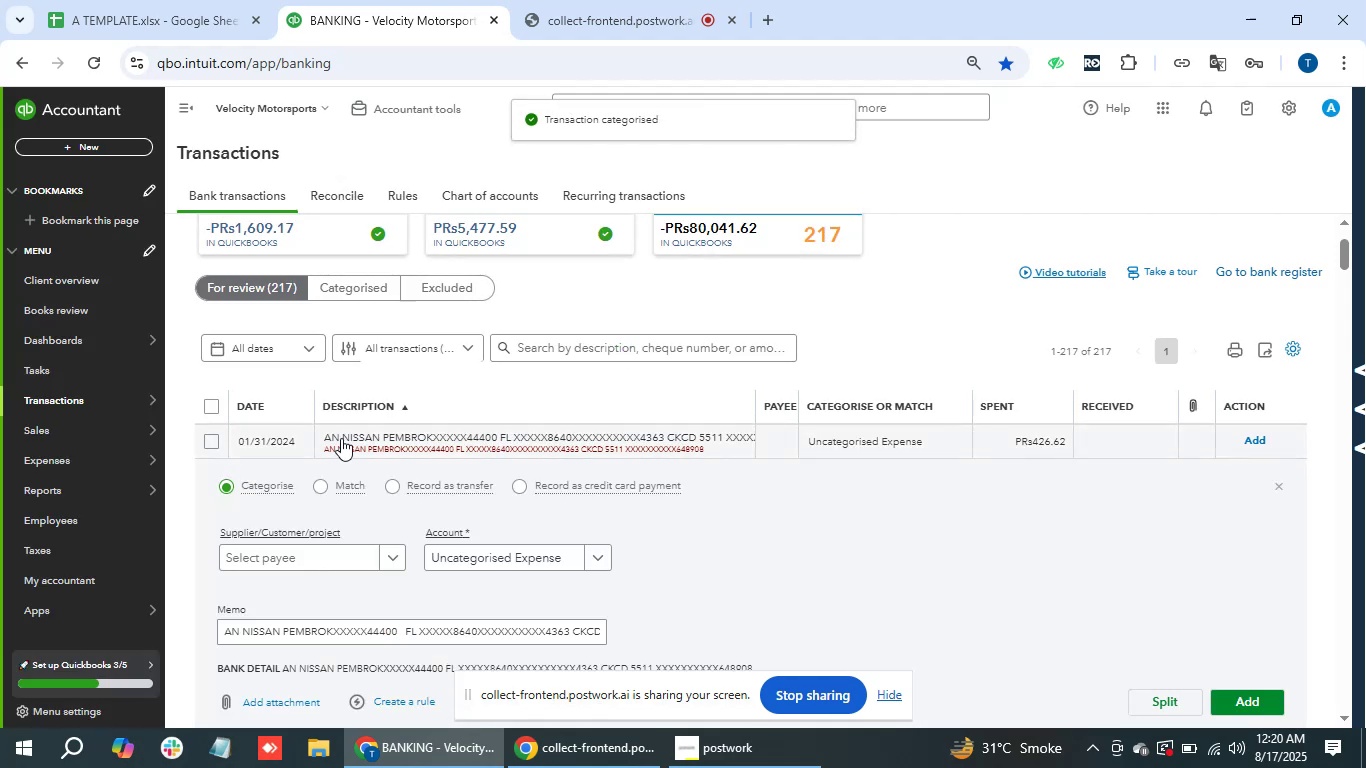 
wait(8.32)
 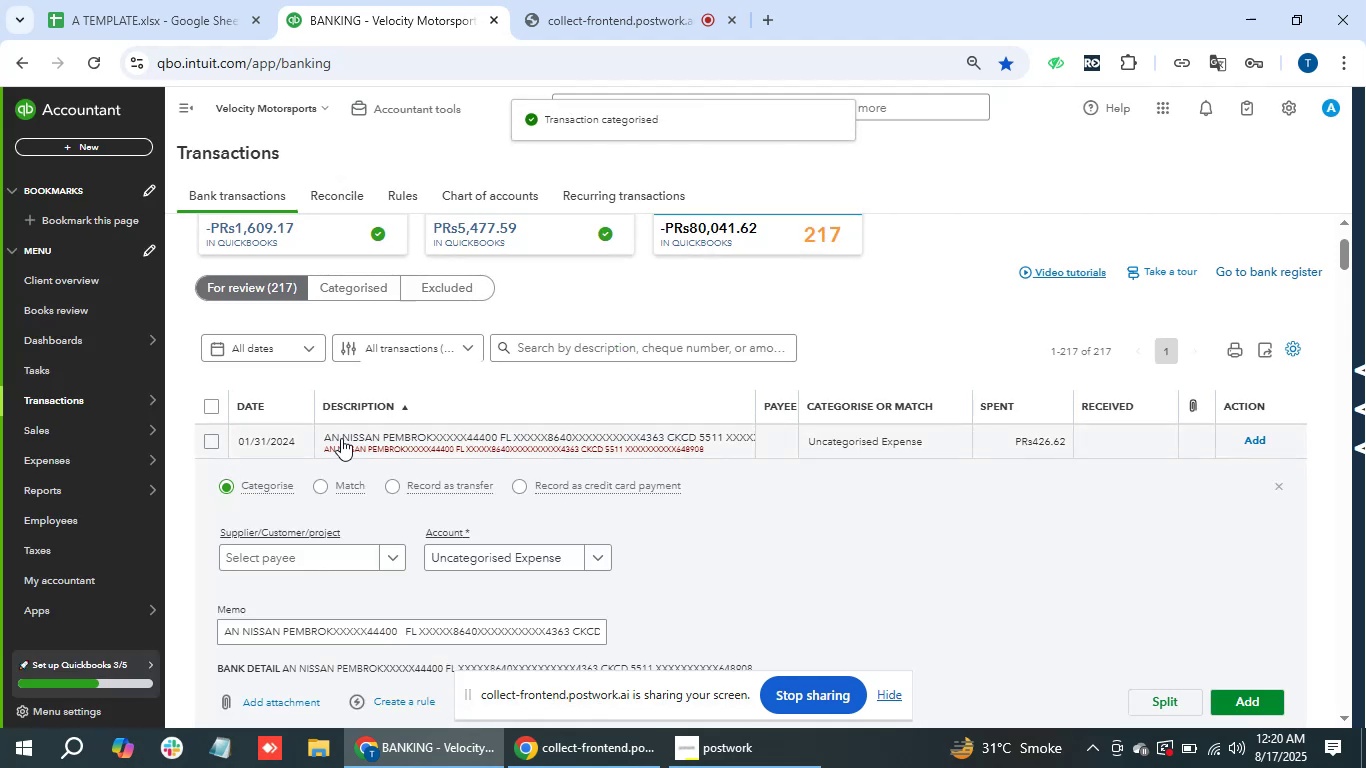 
left_click_drag(start_coordinate=[318, 438], to_coordinate=[430, 442])
 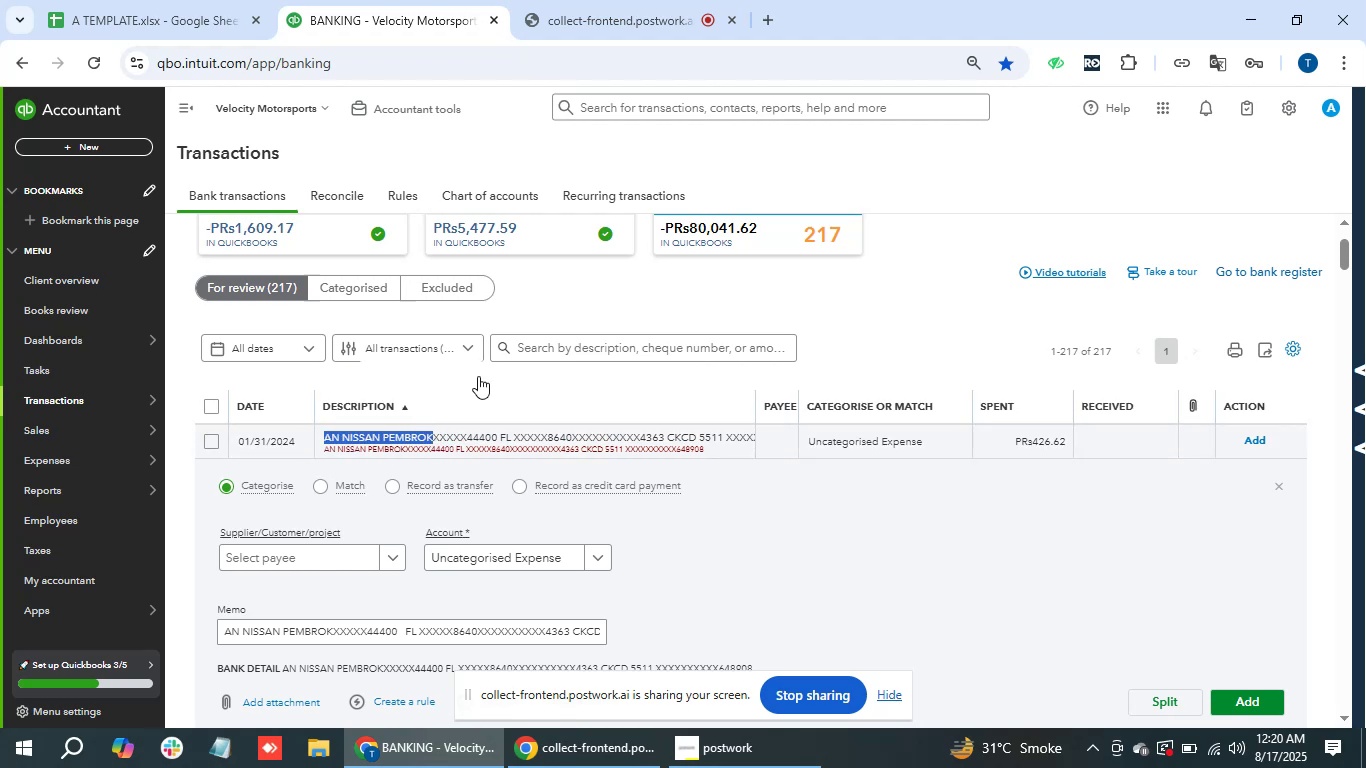 
key(Control+C)
 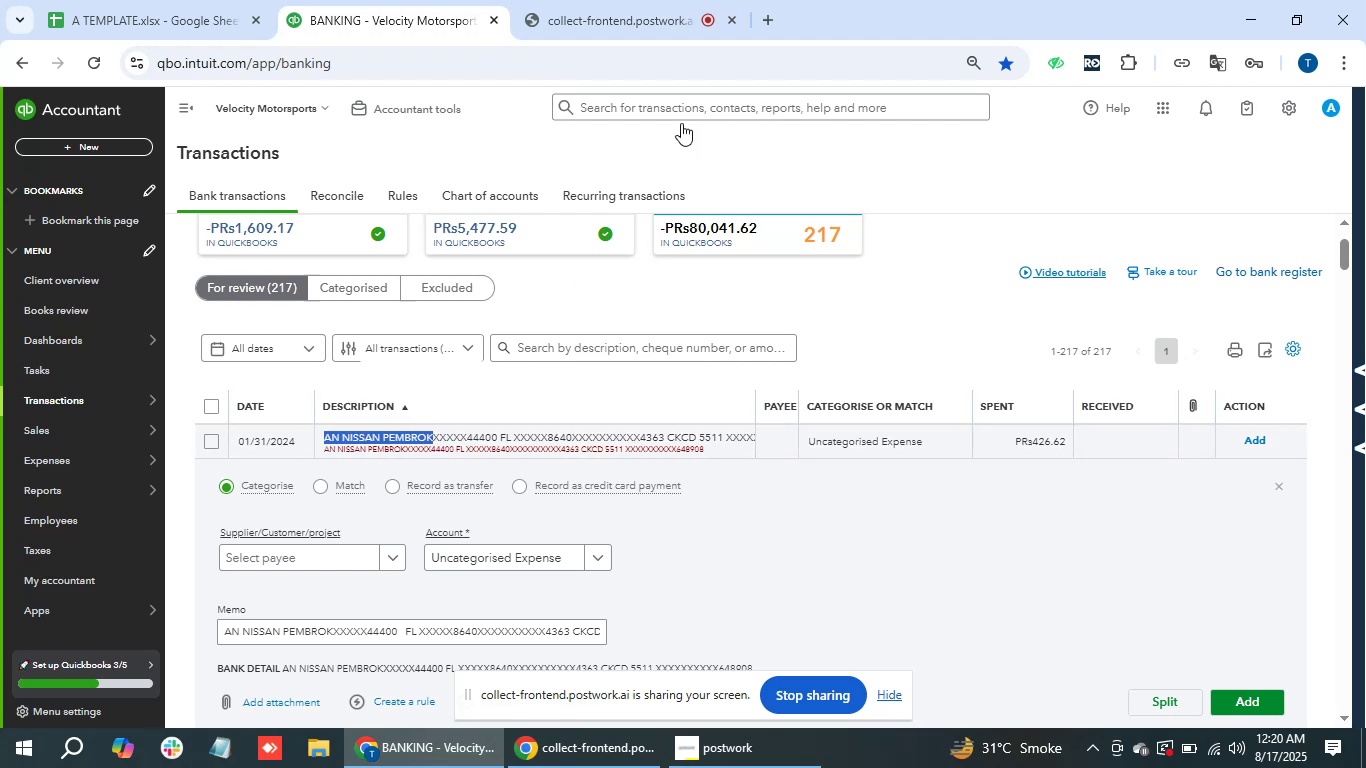 
left_click([776, 9])
 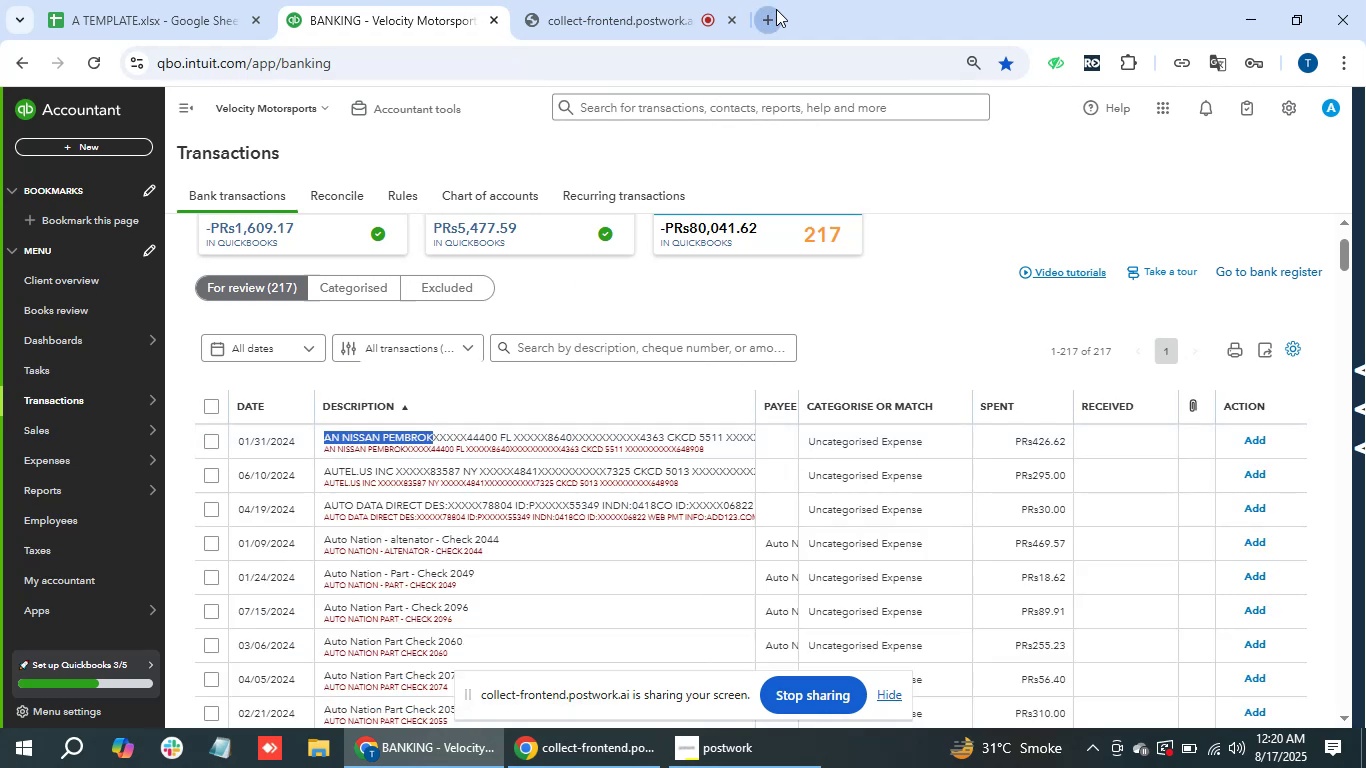 
key(Control+V)
 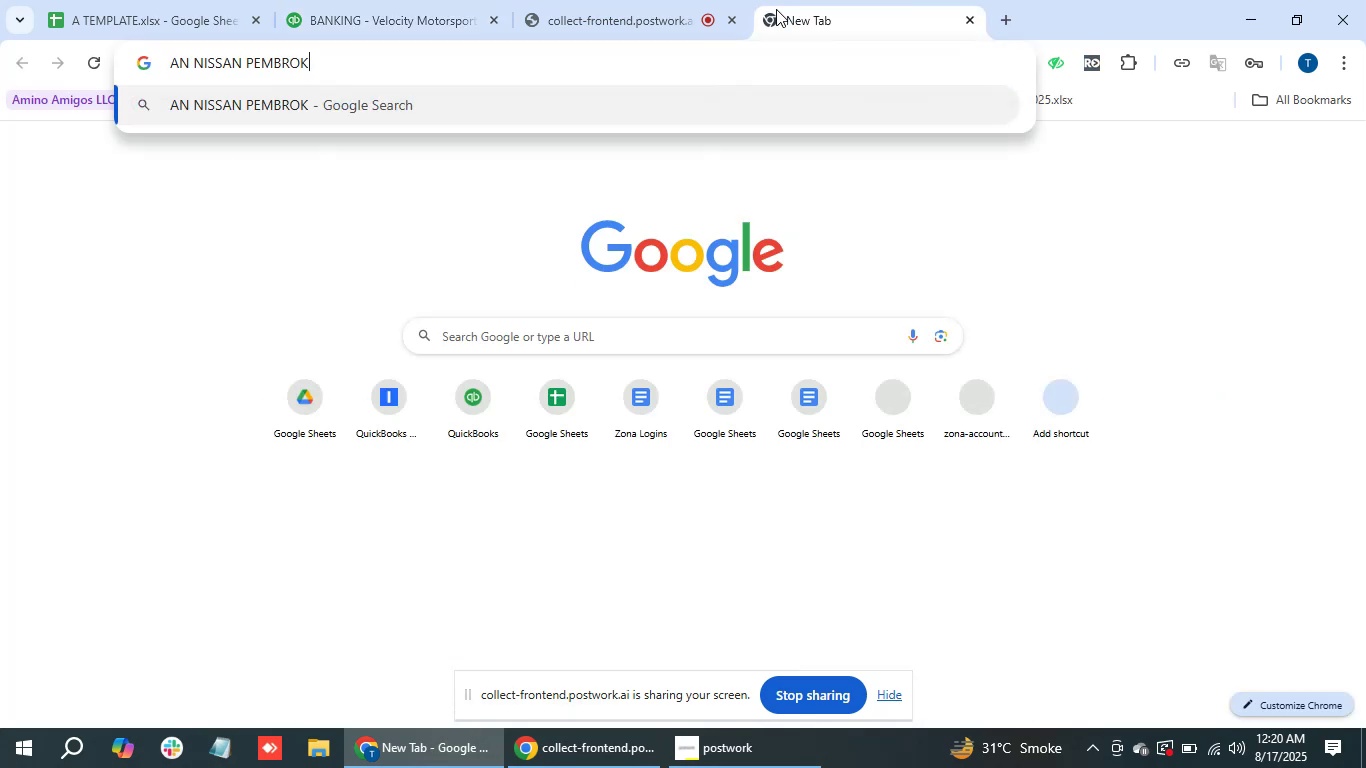 
key(Enter)
 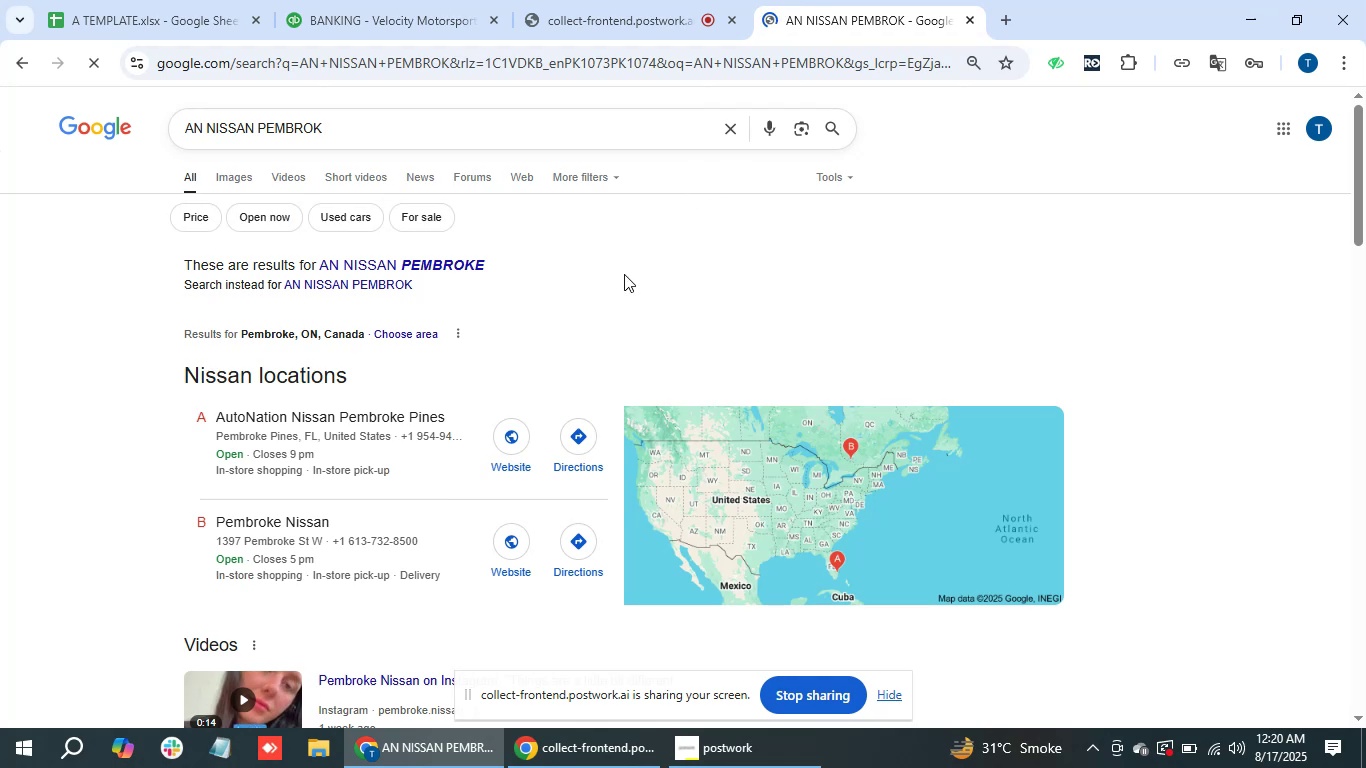 
scroll: coordinate [584, 365], scroll_direction: down, amount: 6.0
 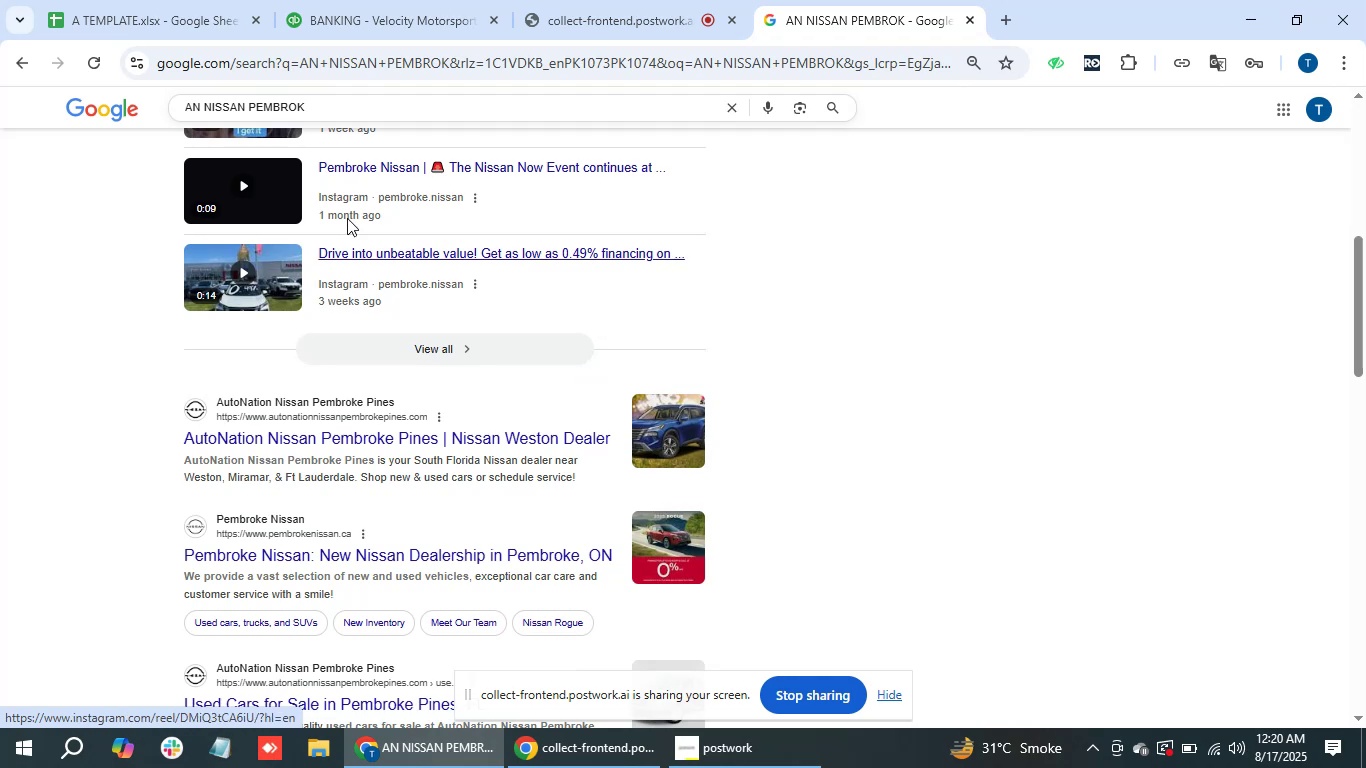 
left_click([369, 0])
 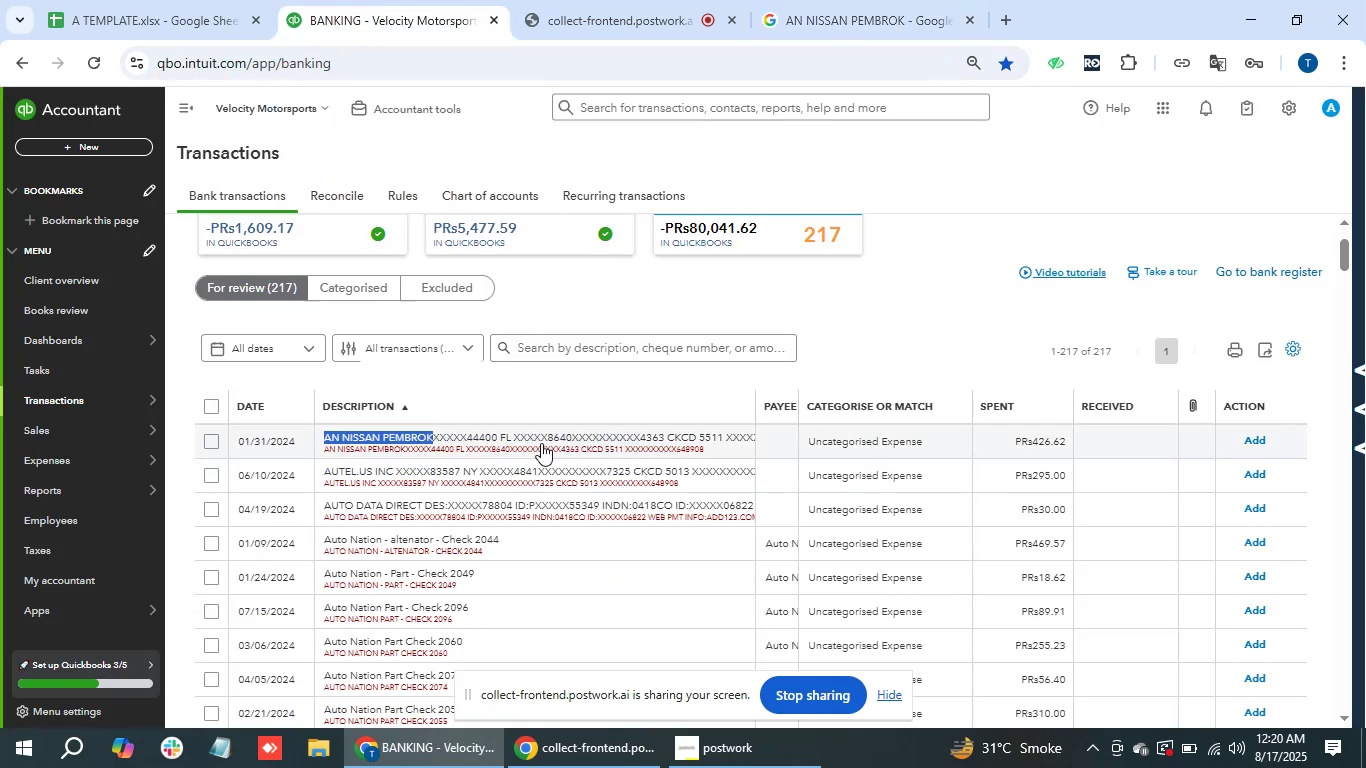 
wait(6.19)
 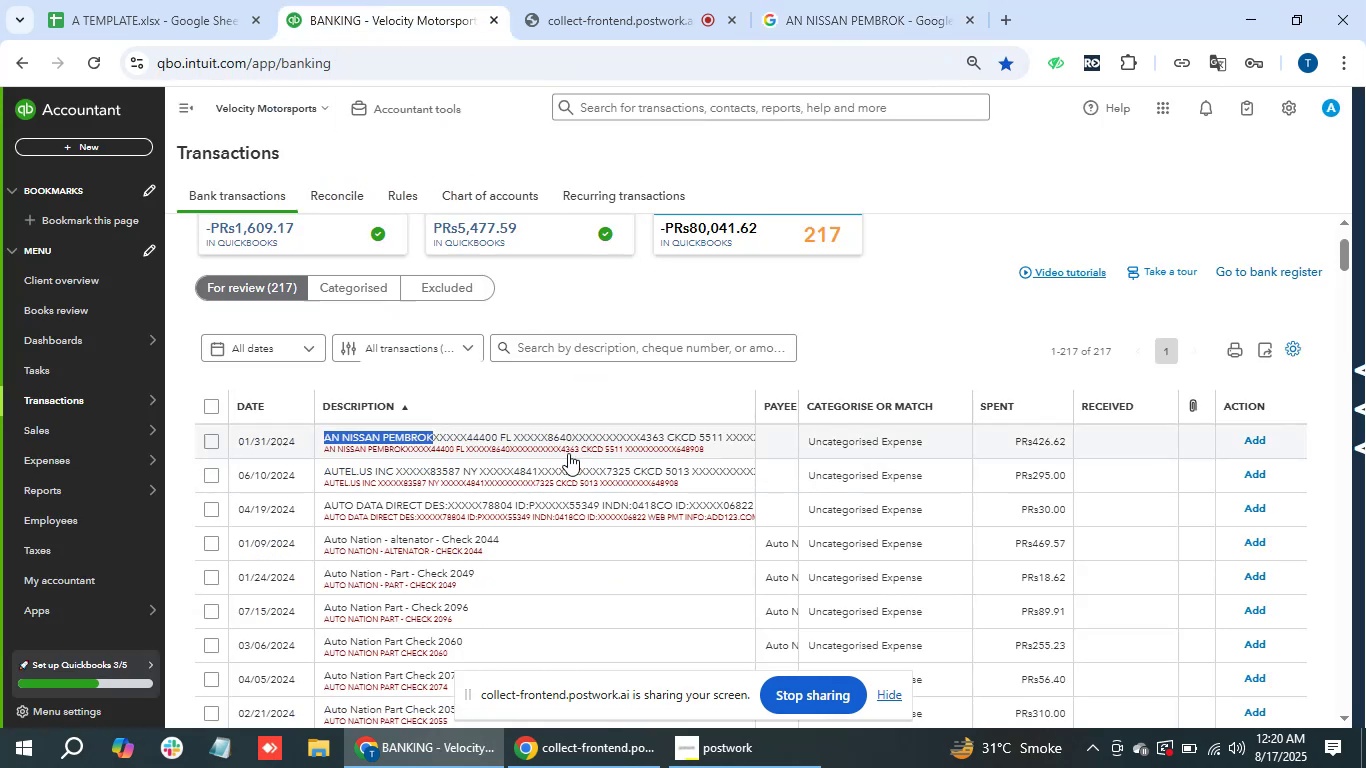 
left_click([541, 443])
 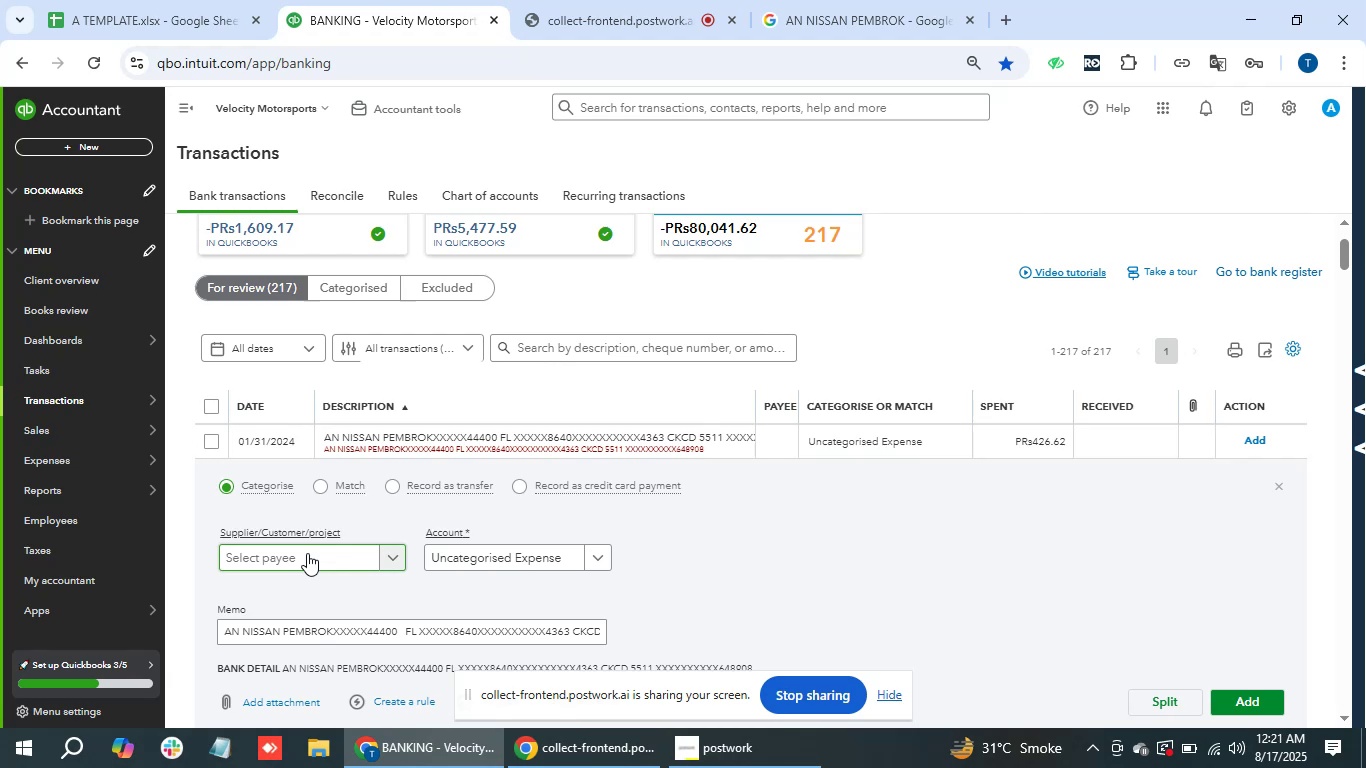 
wait(6.46)
 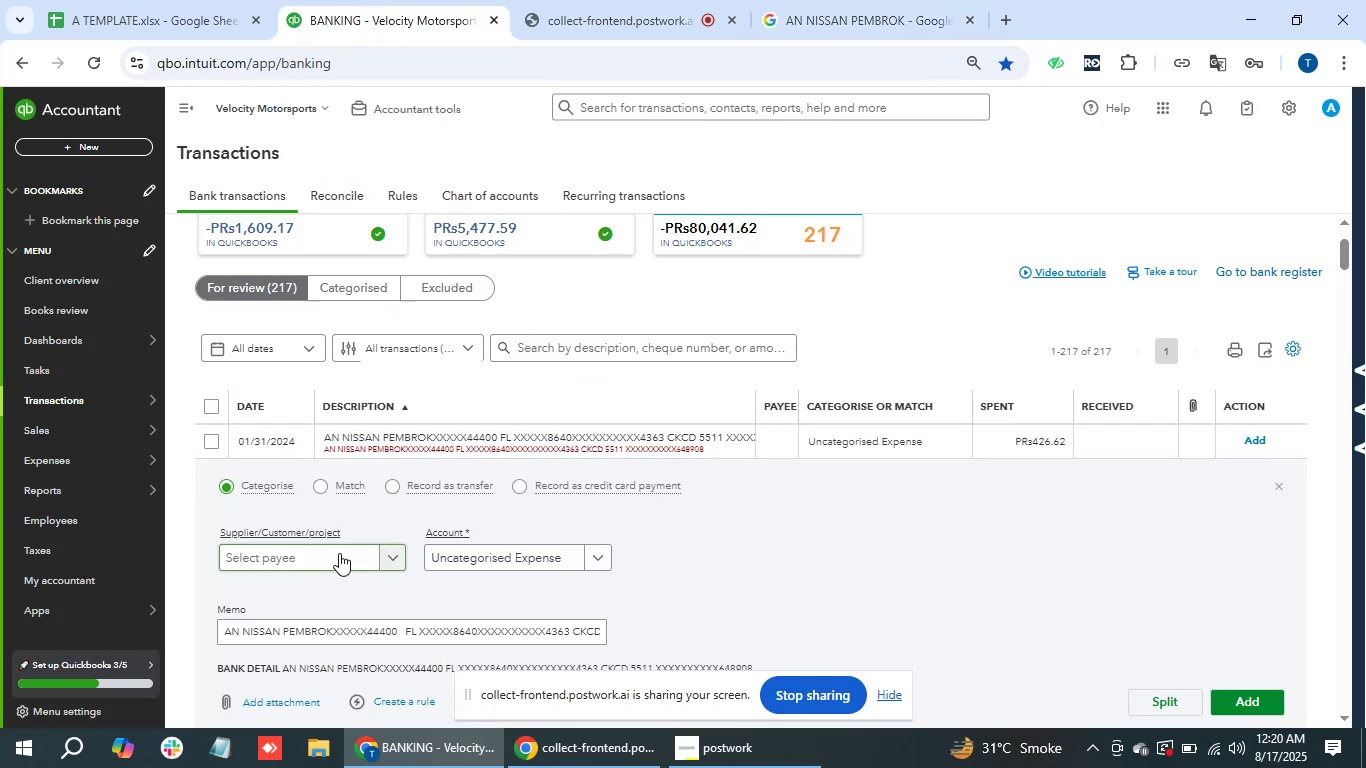 
left_click([306, 554])
 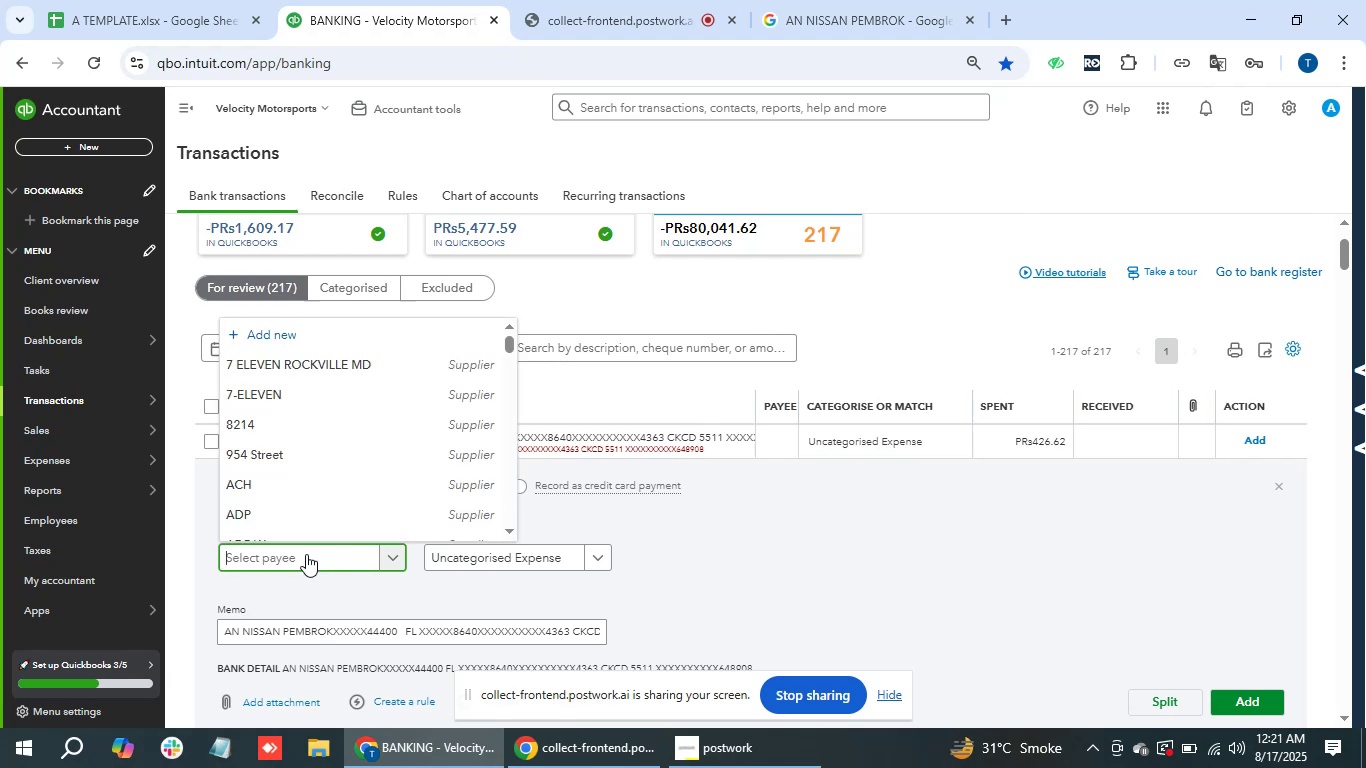 
key(Control+V)
 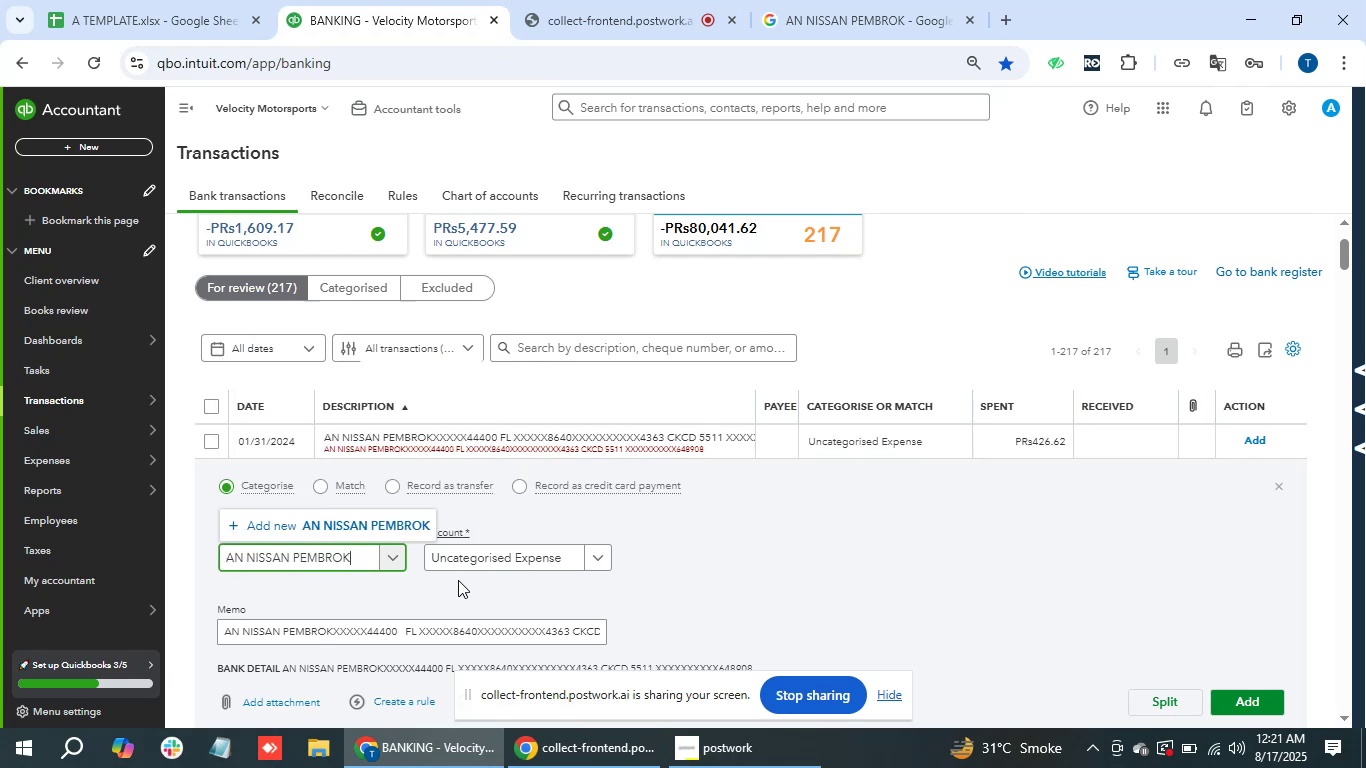 
left_click([398, 515])
 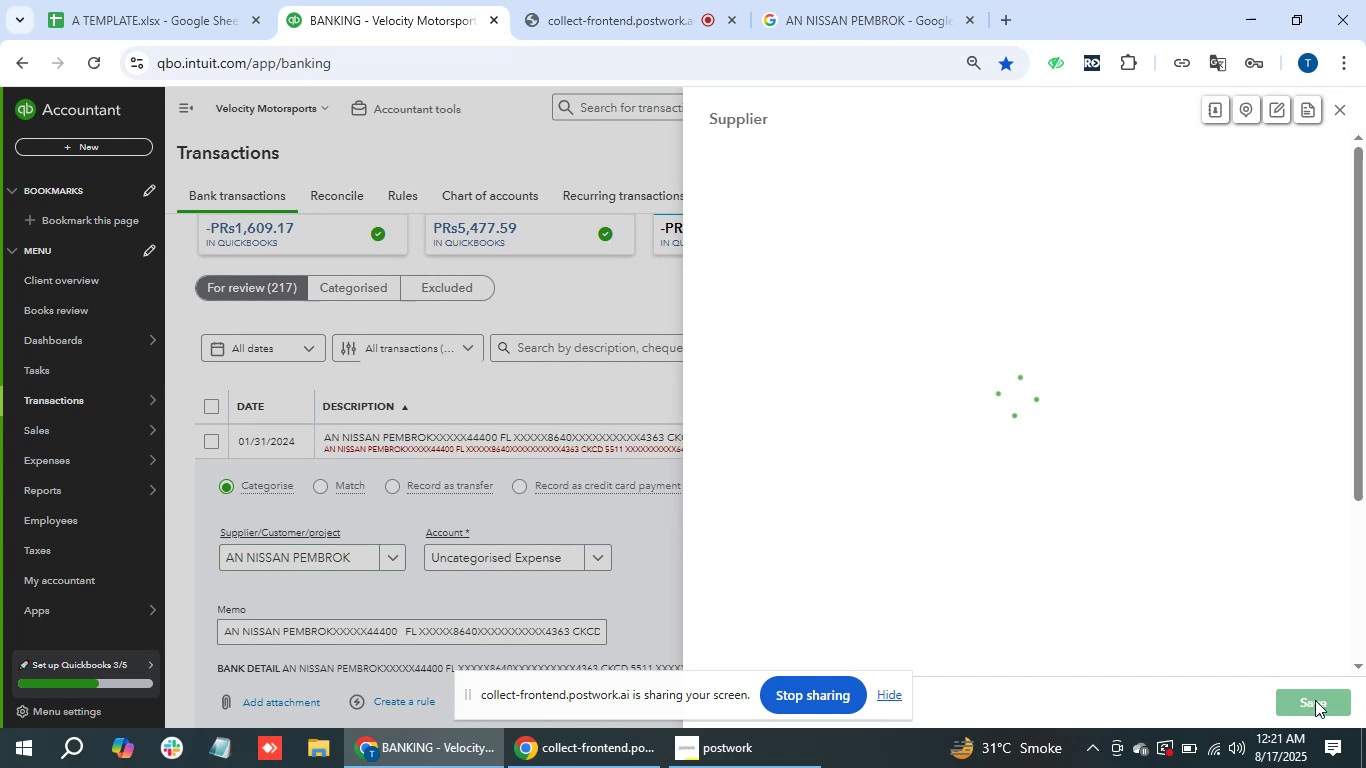 
wait(5.56)
 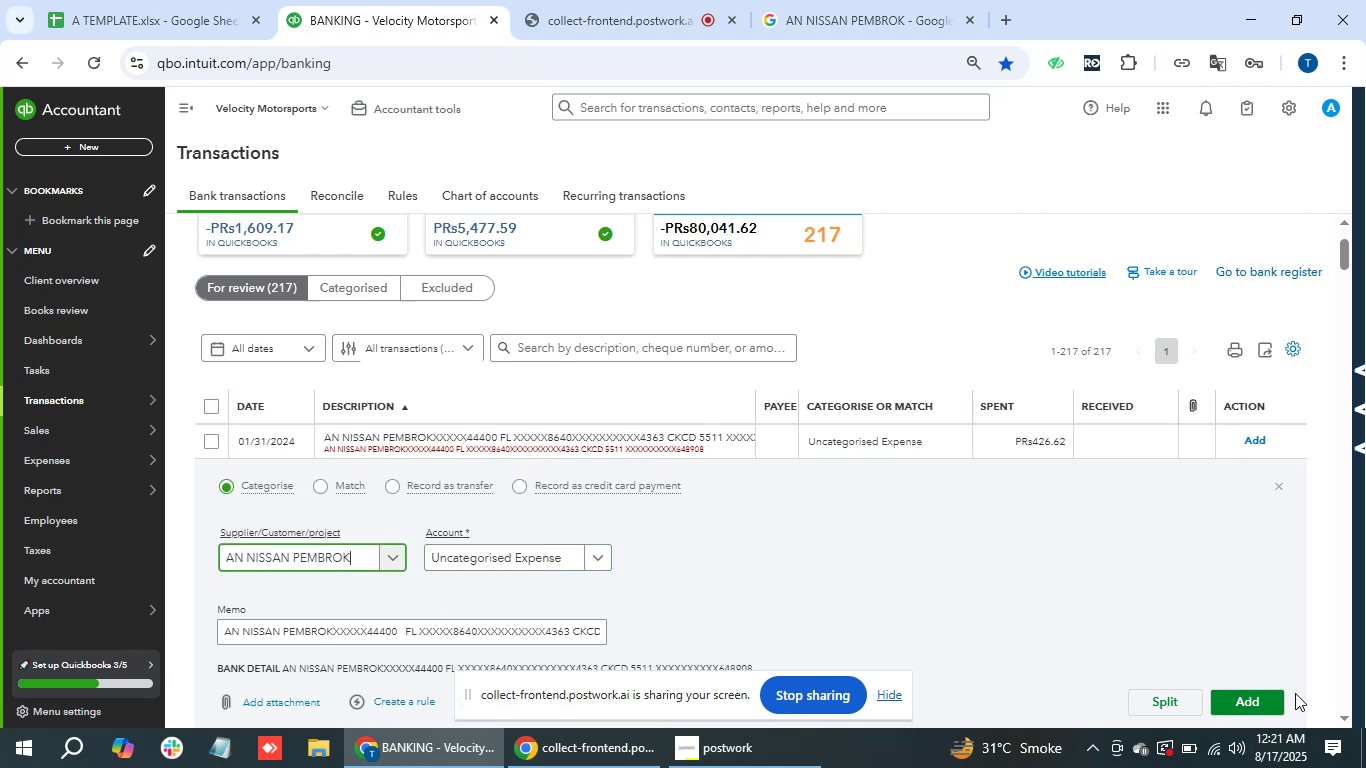 
left_click([1315, 701])
 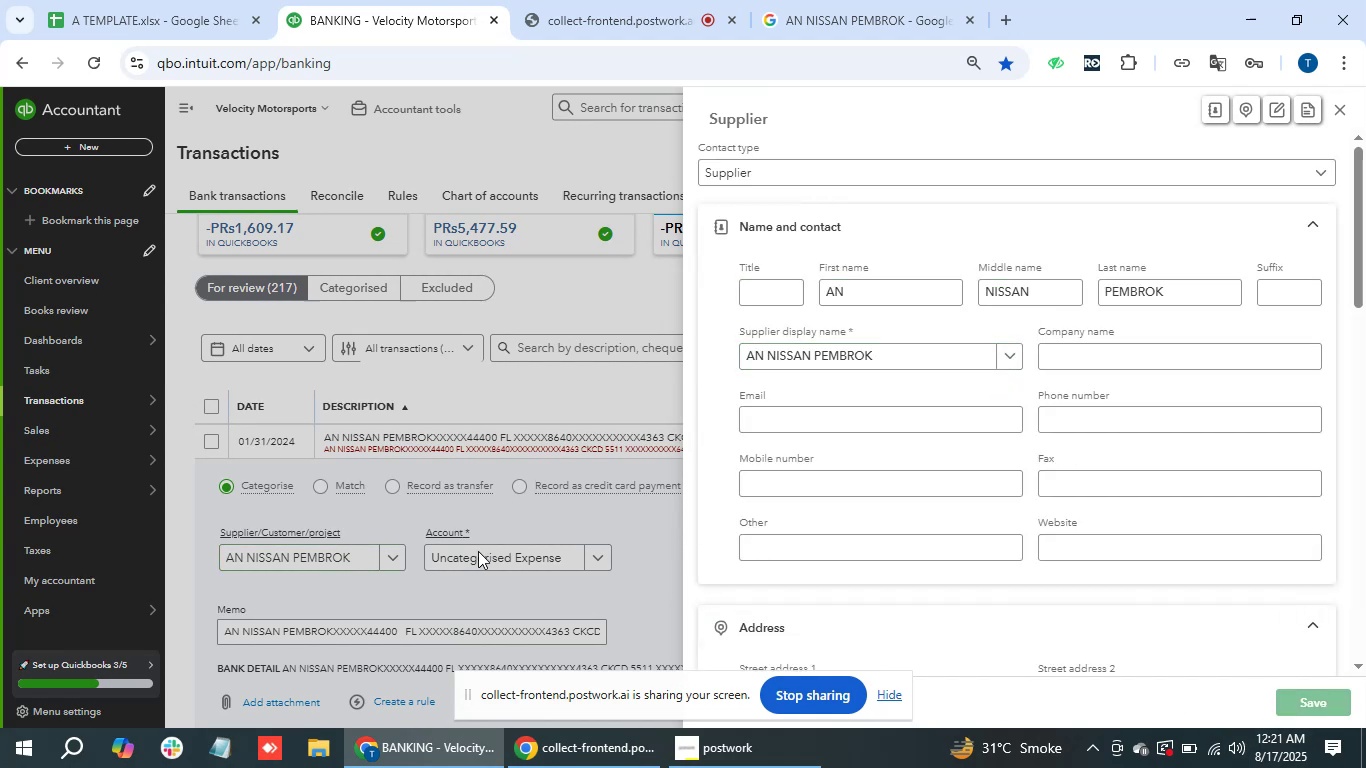 
wait(7.0)
 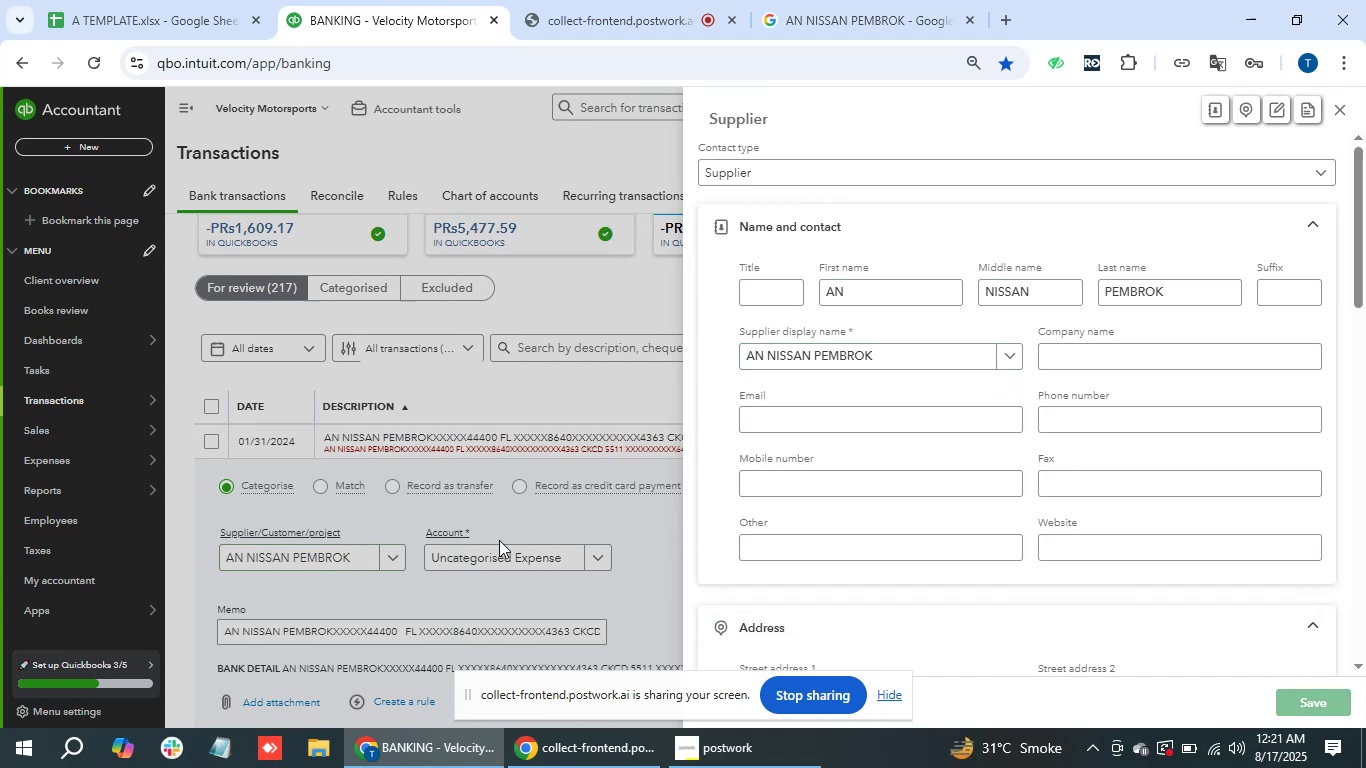 
left_click([478, 551])
 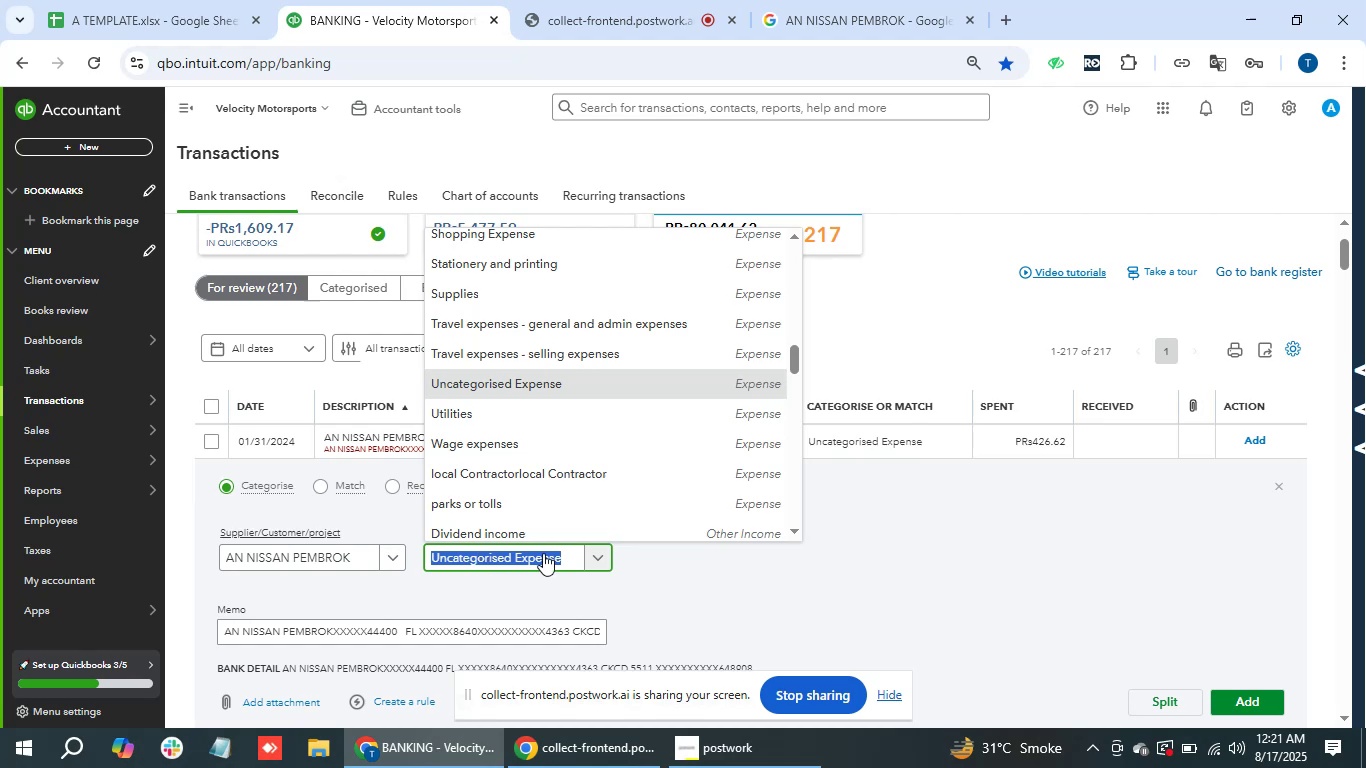 
type(suppl)
 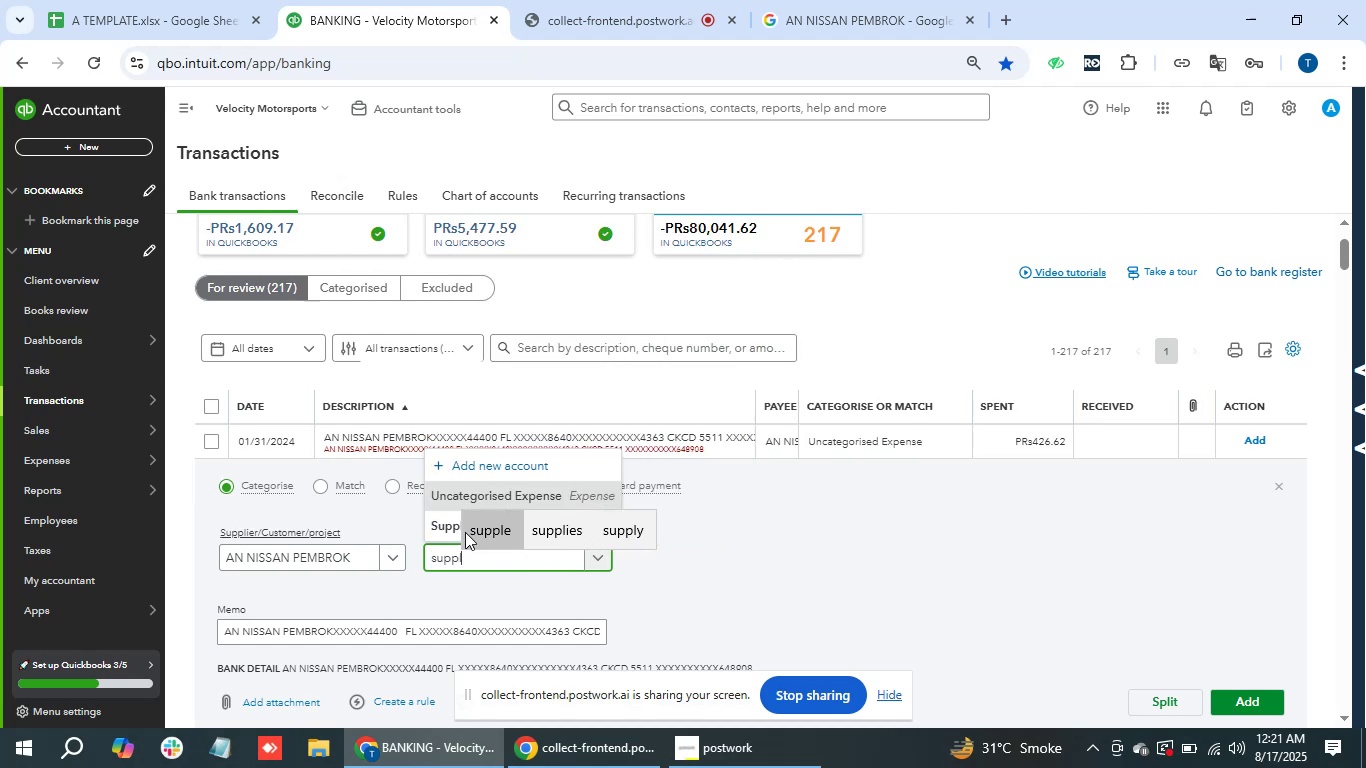 
left_click([441, 532])
 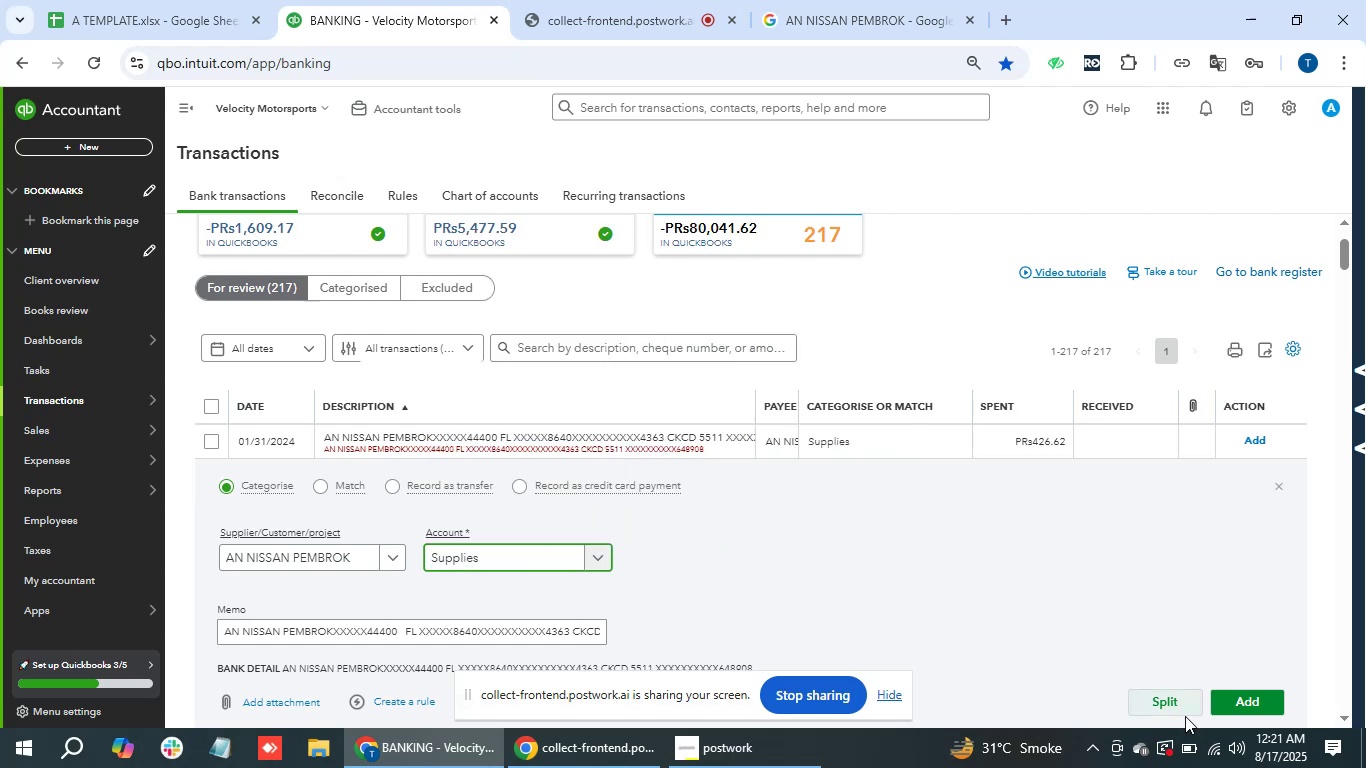 
left_click([1227, 698])
 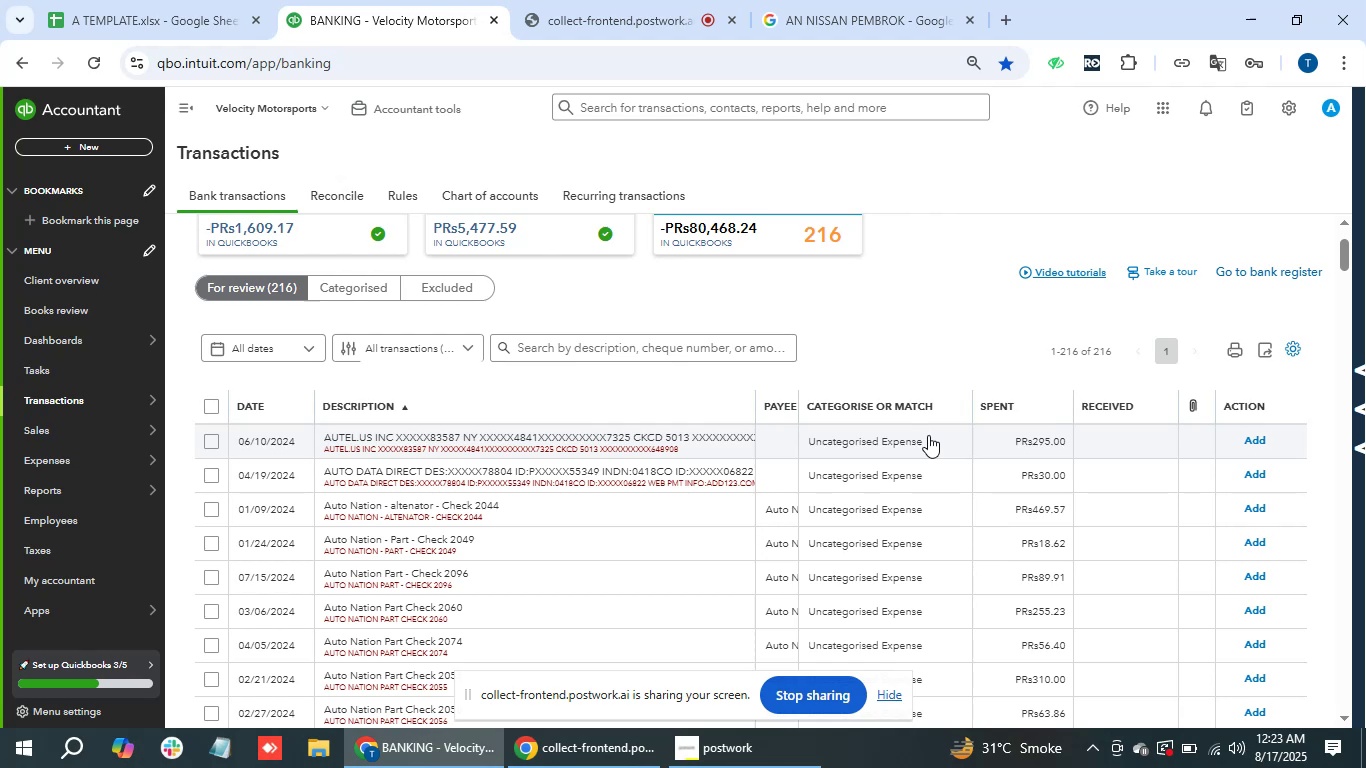 
wait(137.31)
 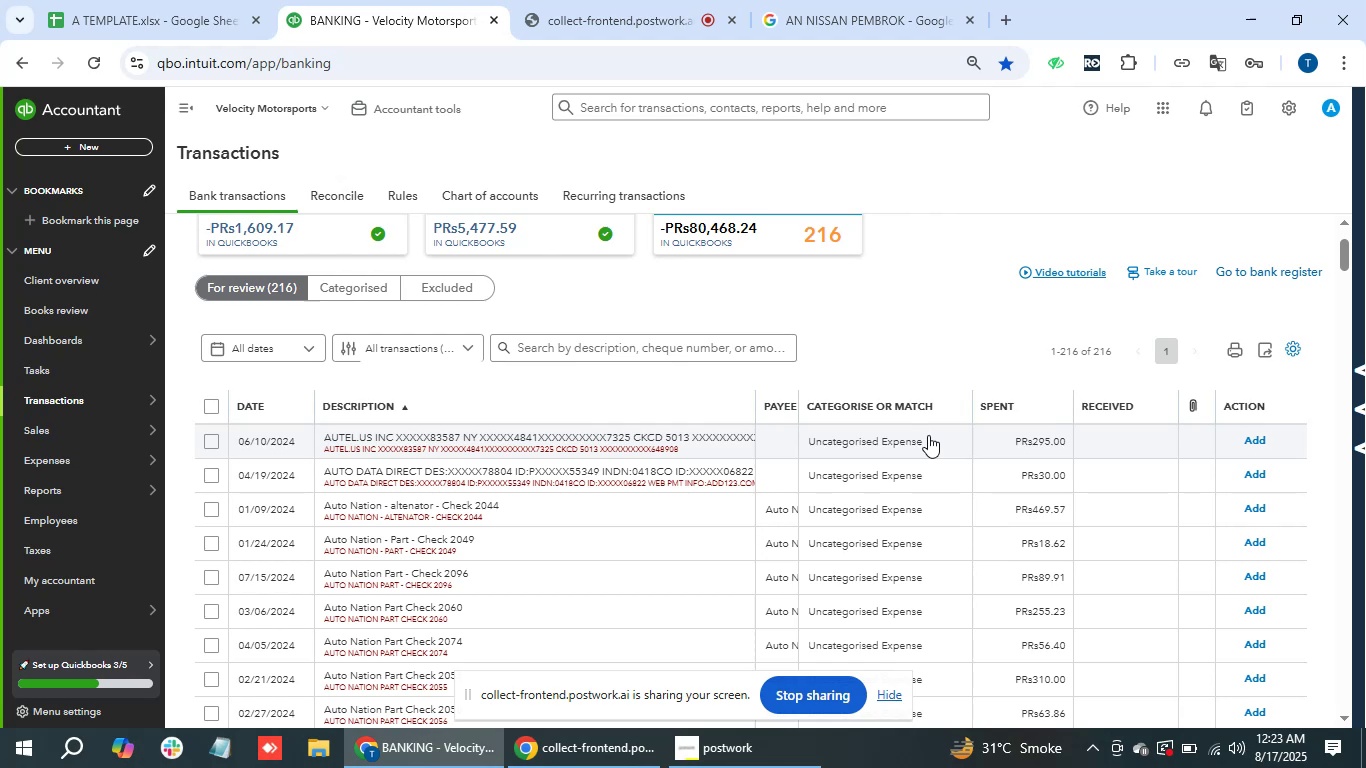 
left_click([427, 425])
 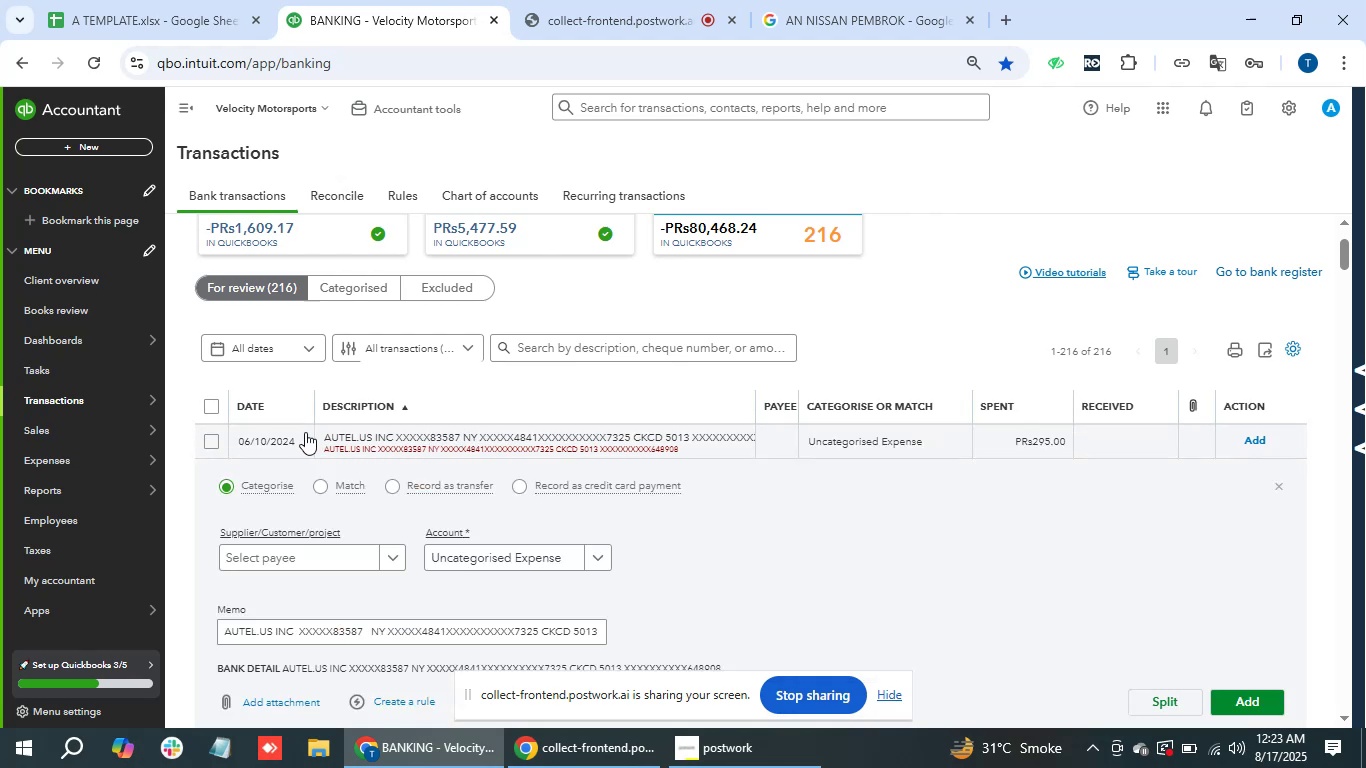 
left_click_drag(start_coordinate=[323, 436], to_coordinate=[394, 443])
 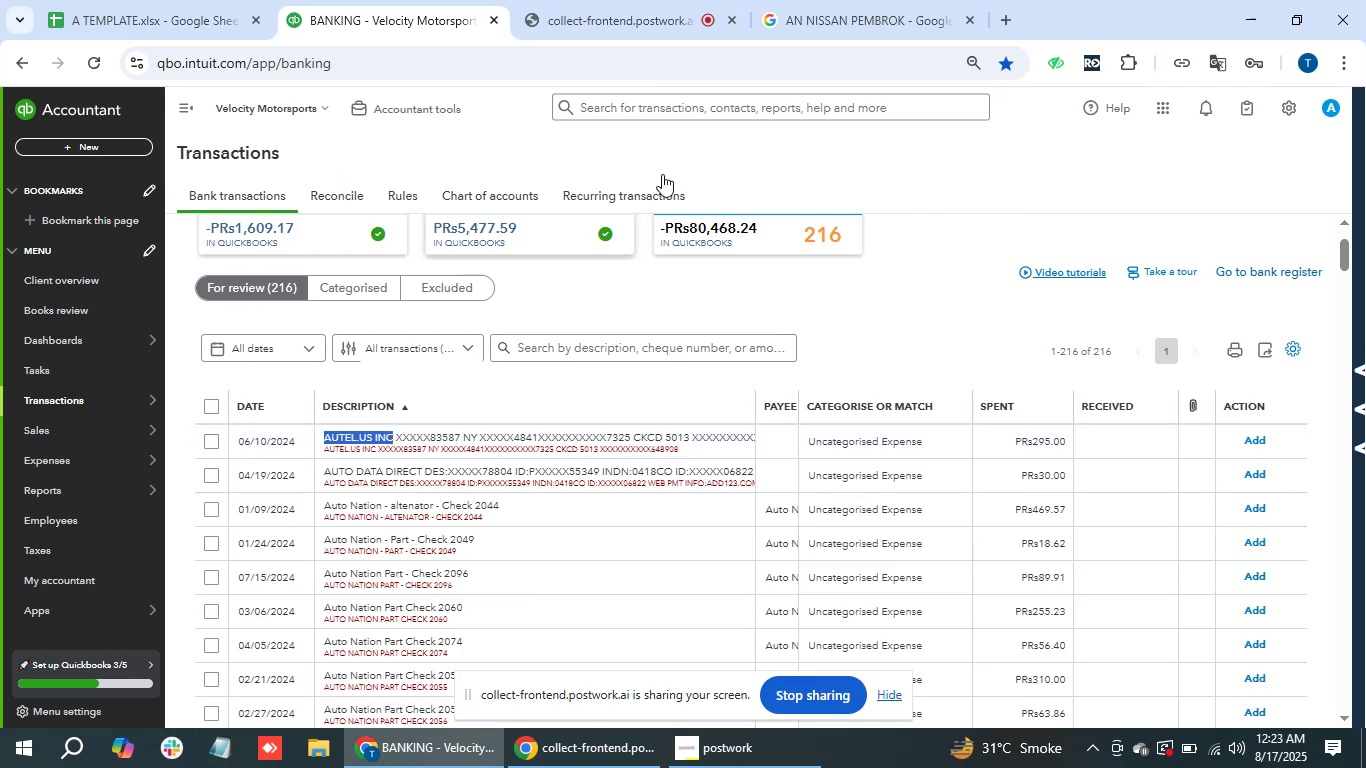 
hold_key(key=ControlLeft, duration=0.89)
 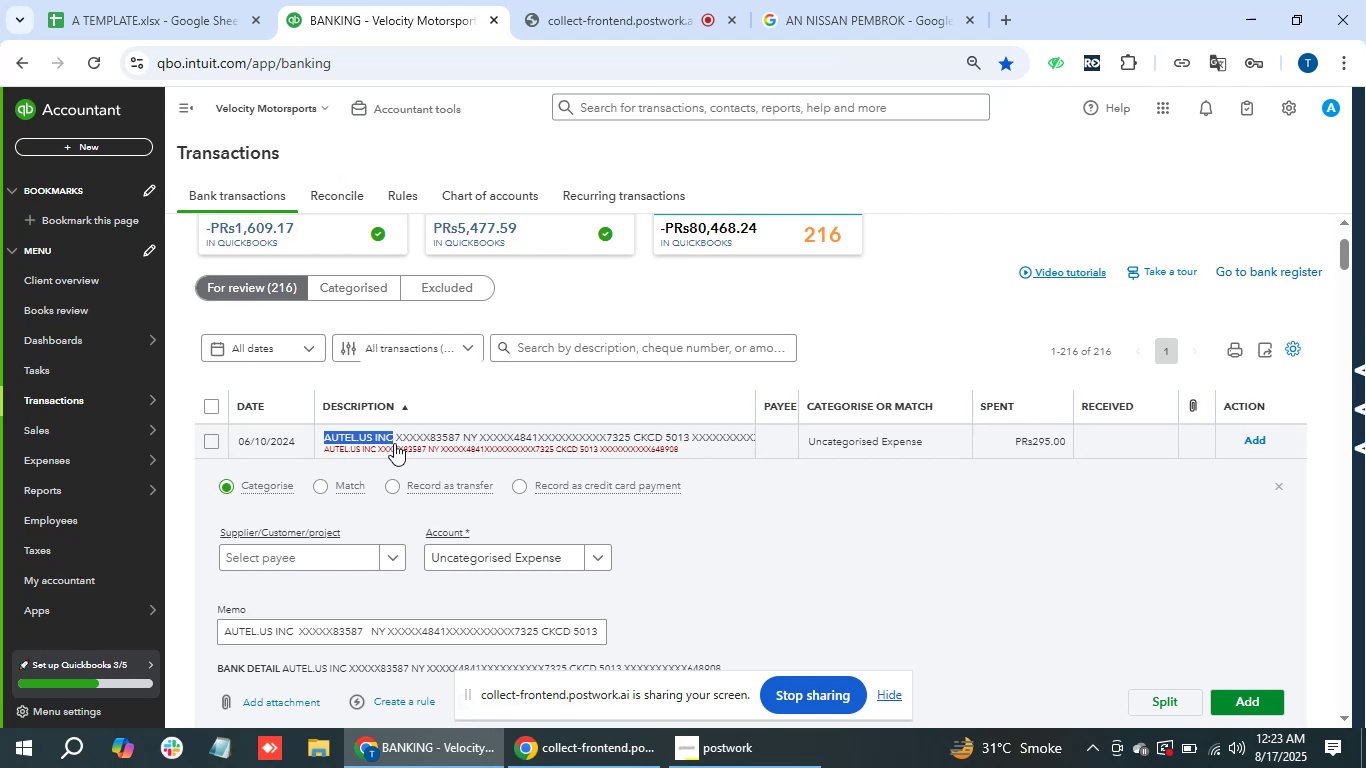 
hold_key(key=C, duration=0.33)
 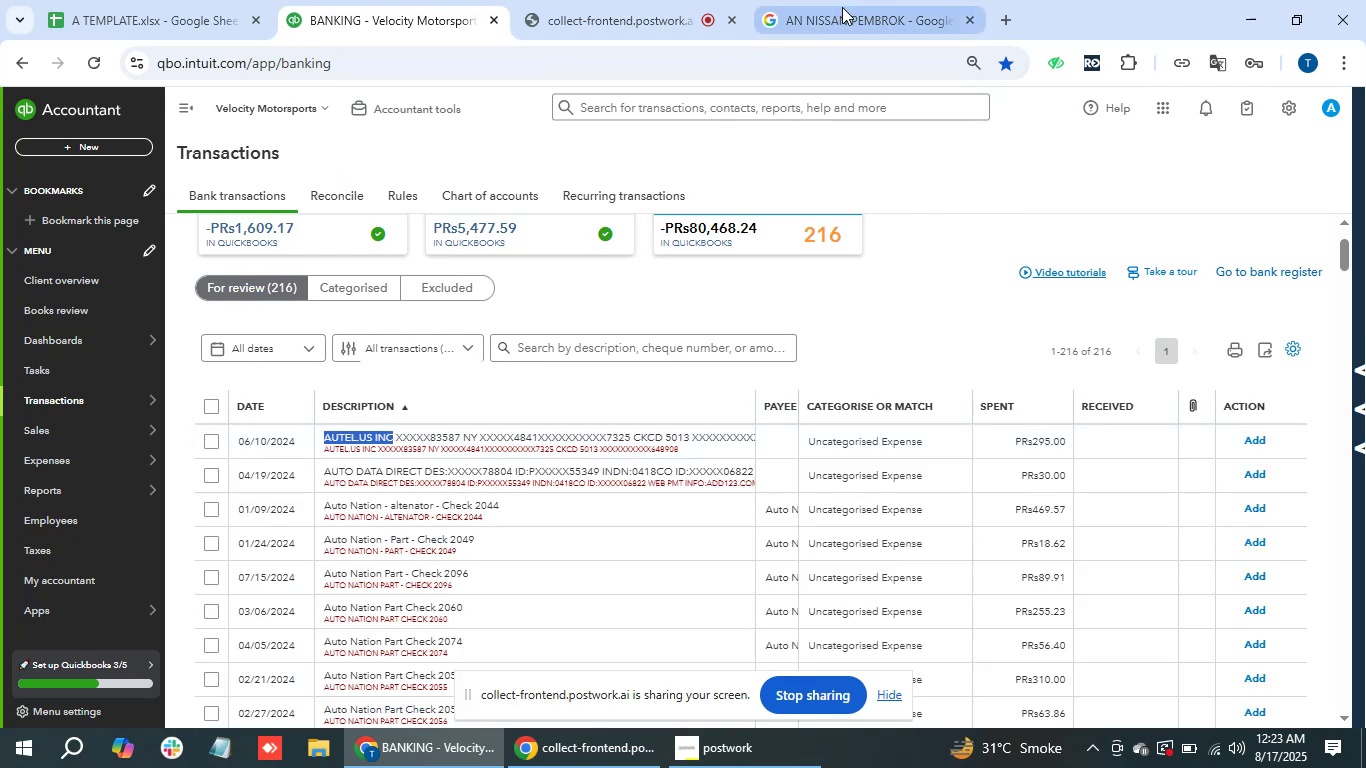 
double_click([774, 83])
 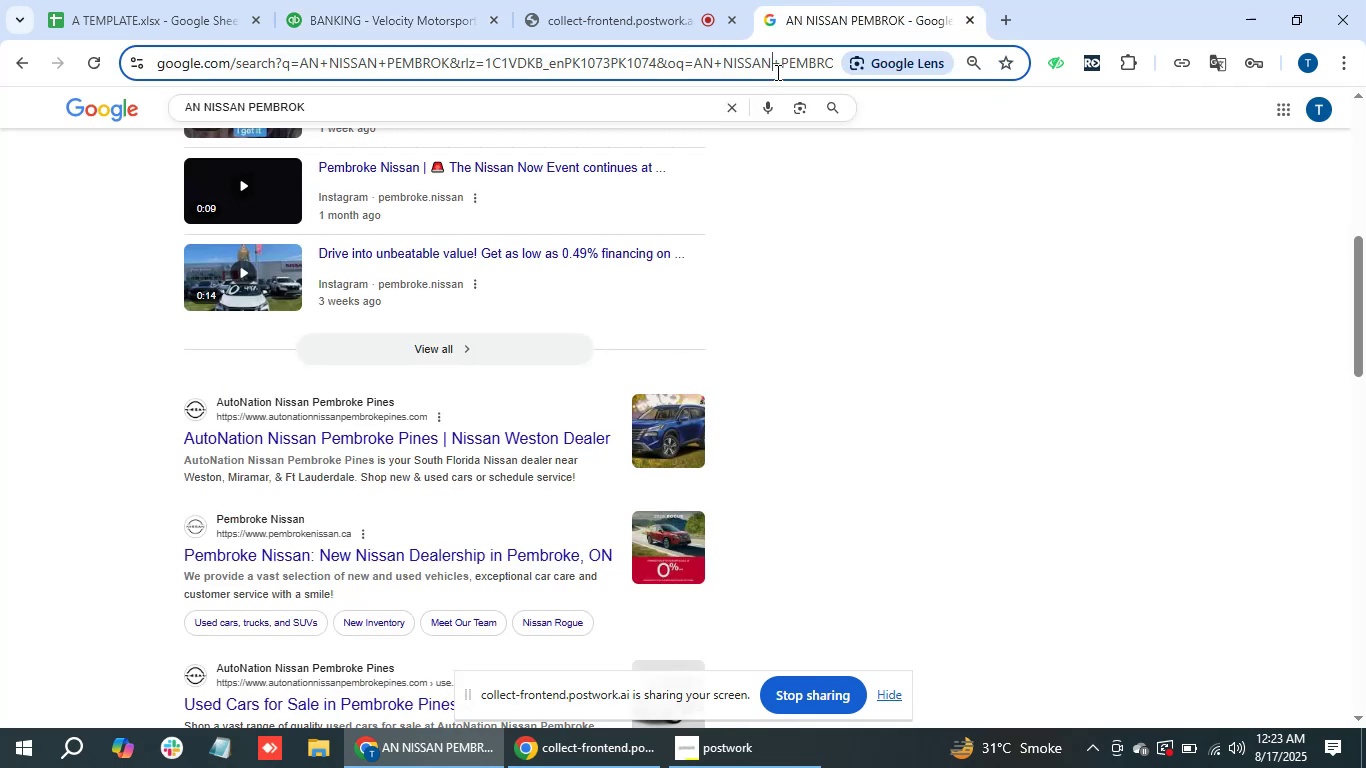 
key(Control+V)
 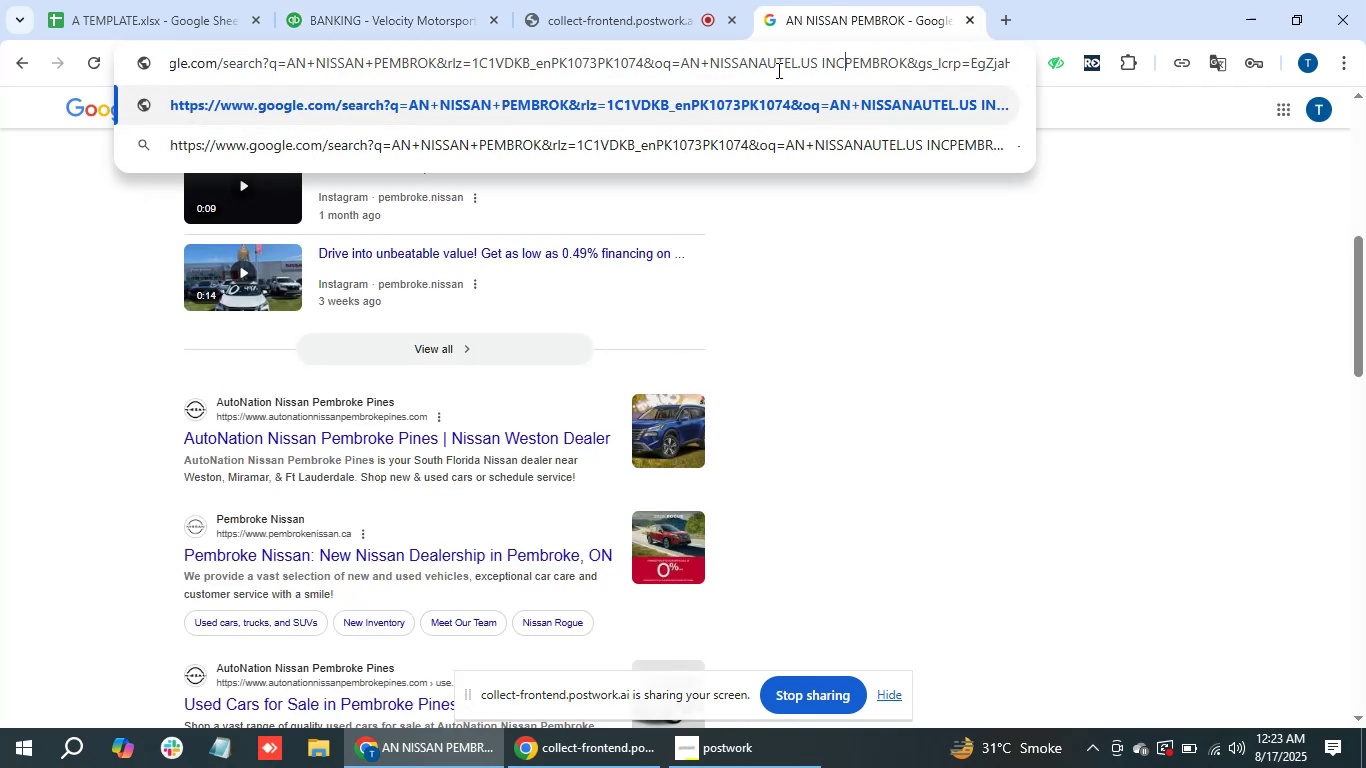 
key(Enter)
 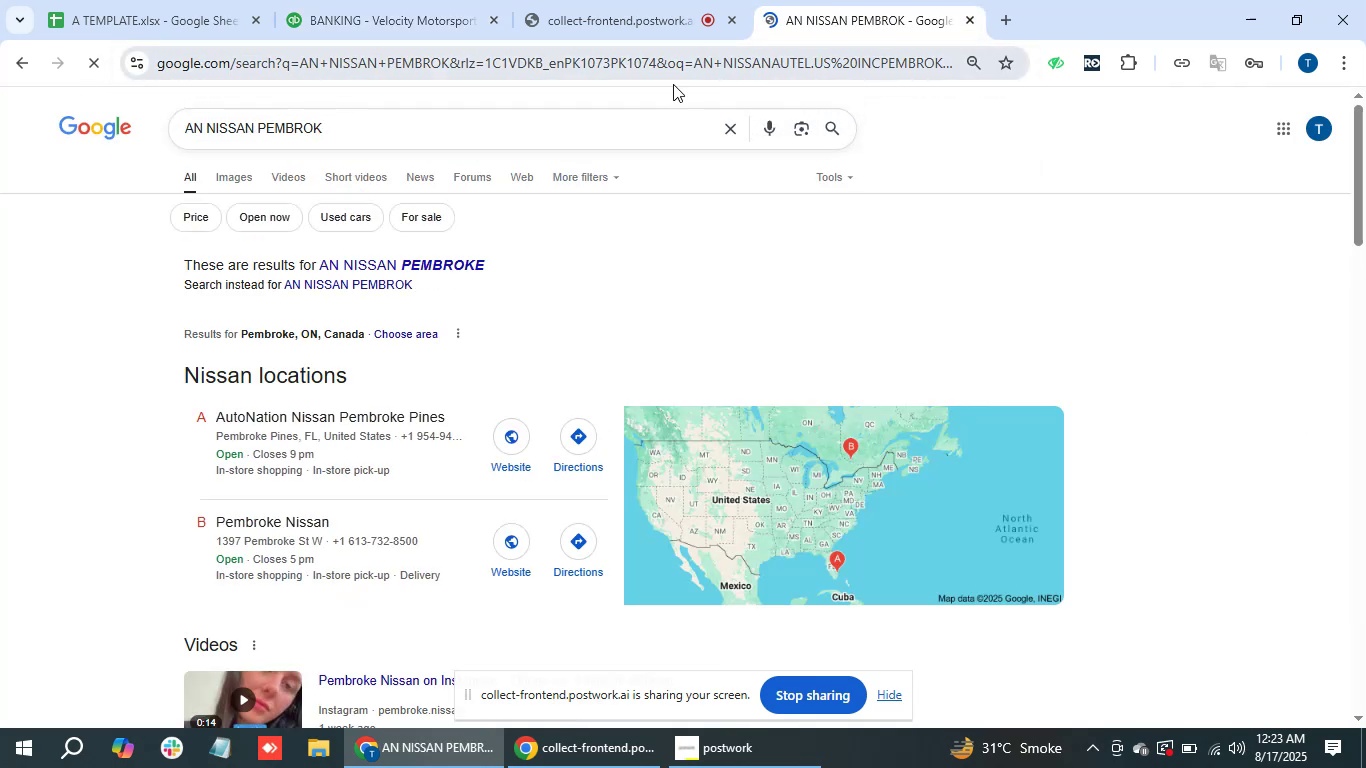 
left_click([423, 0])
 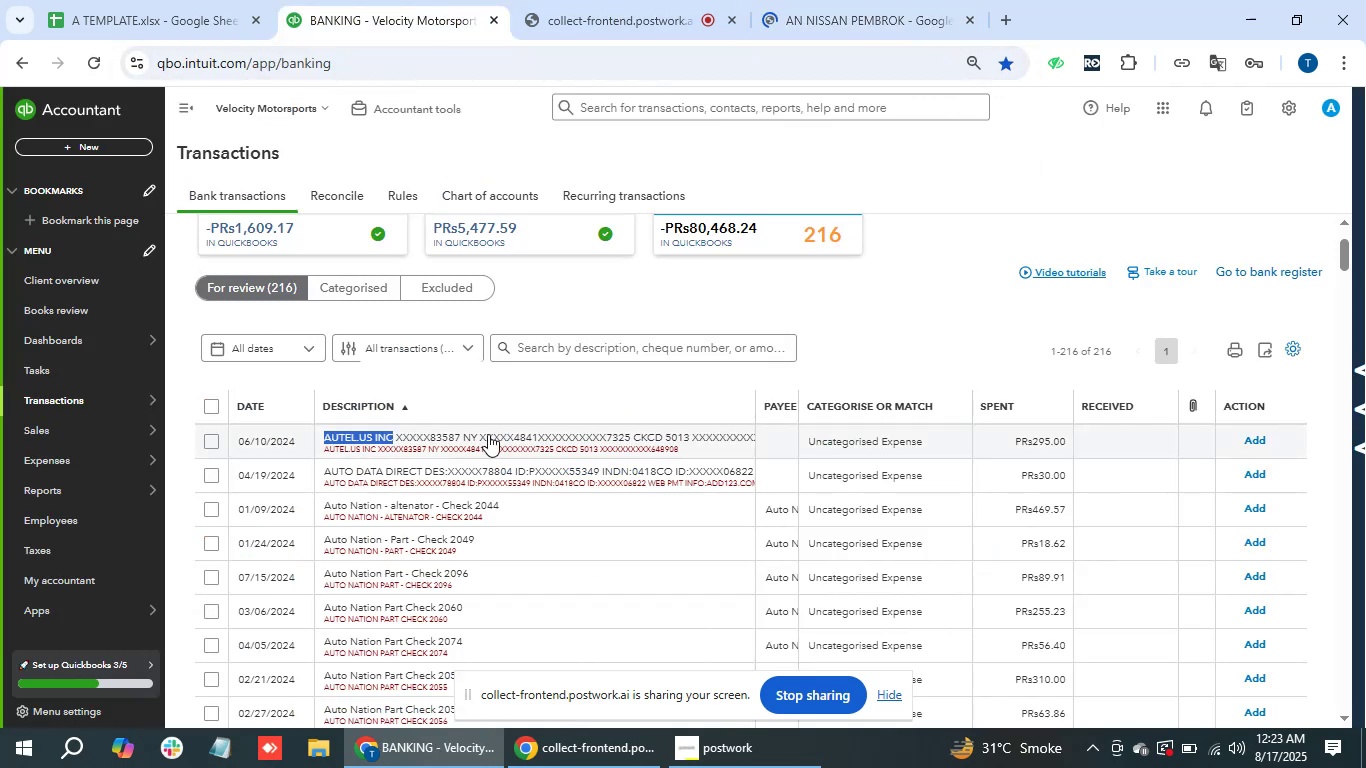 
left_click([488, 434])
 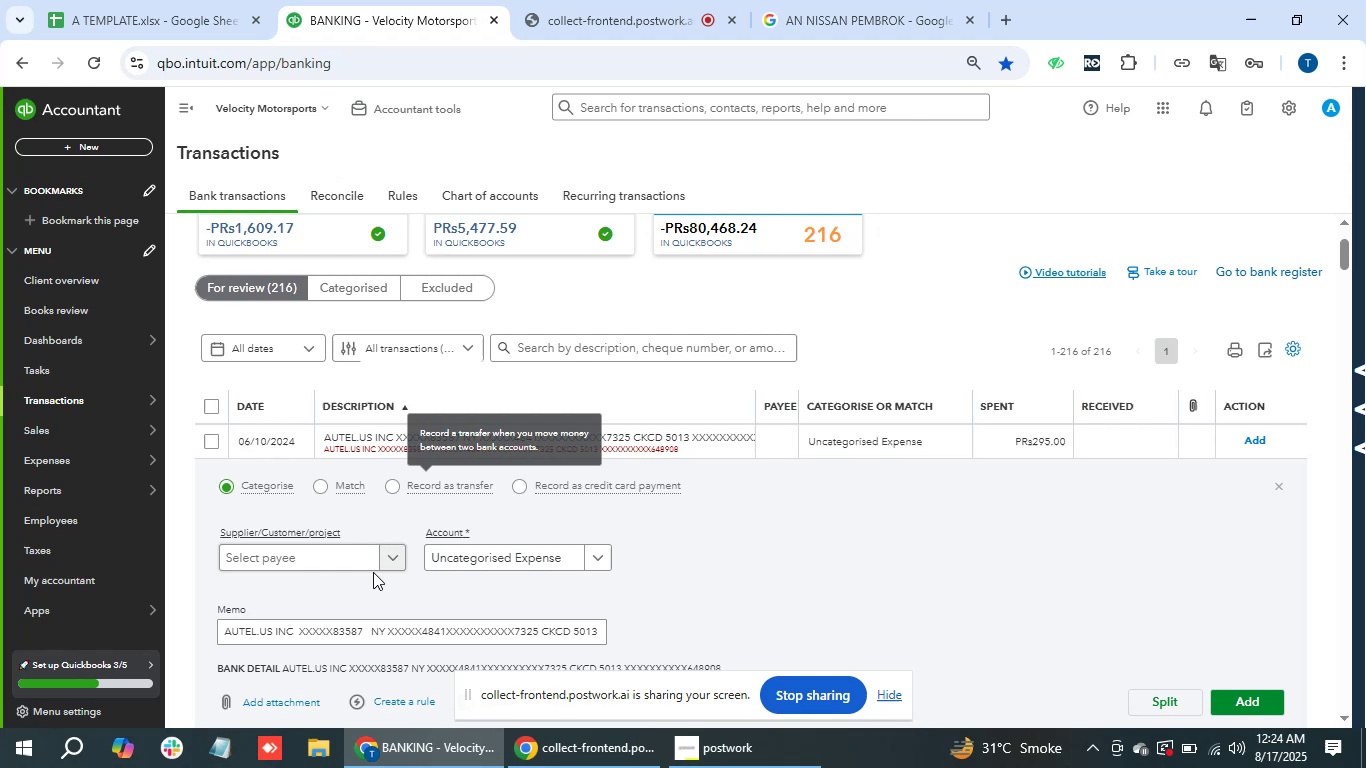 
left_click([312, 567])
 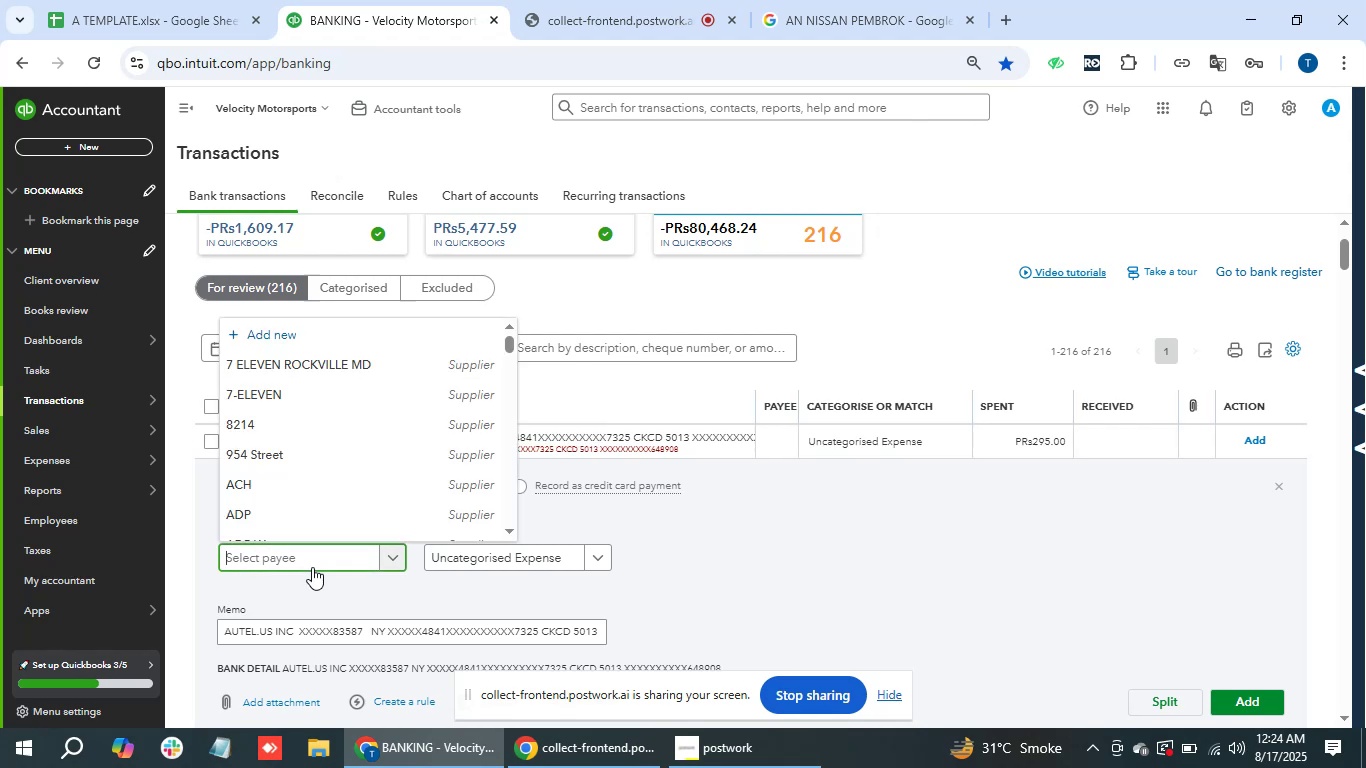 
hold_key(key=ControlLeft, duration=0.89)
 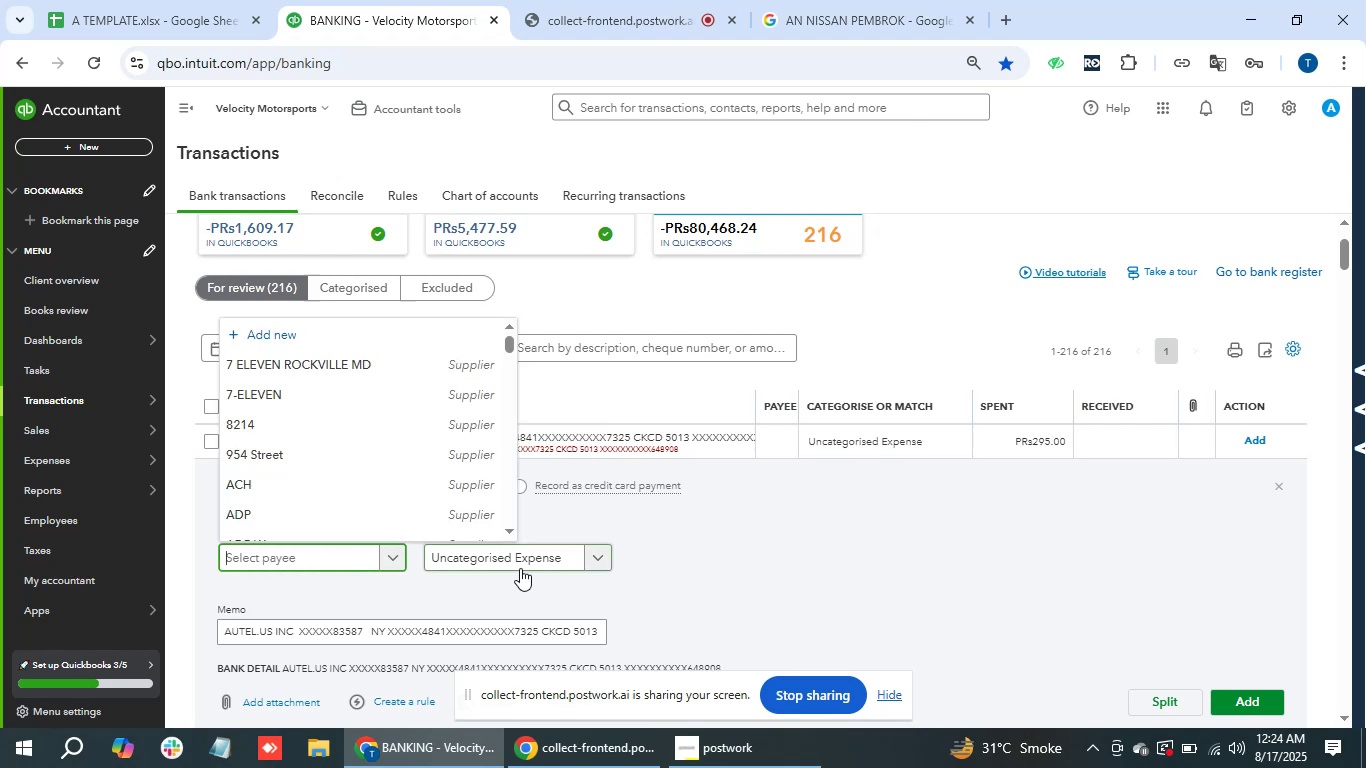 
left_click([530, 568])
 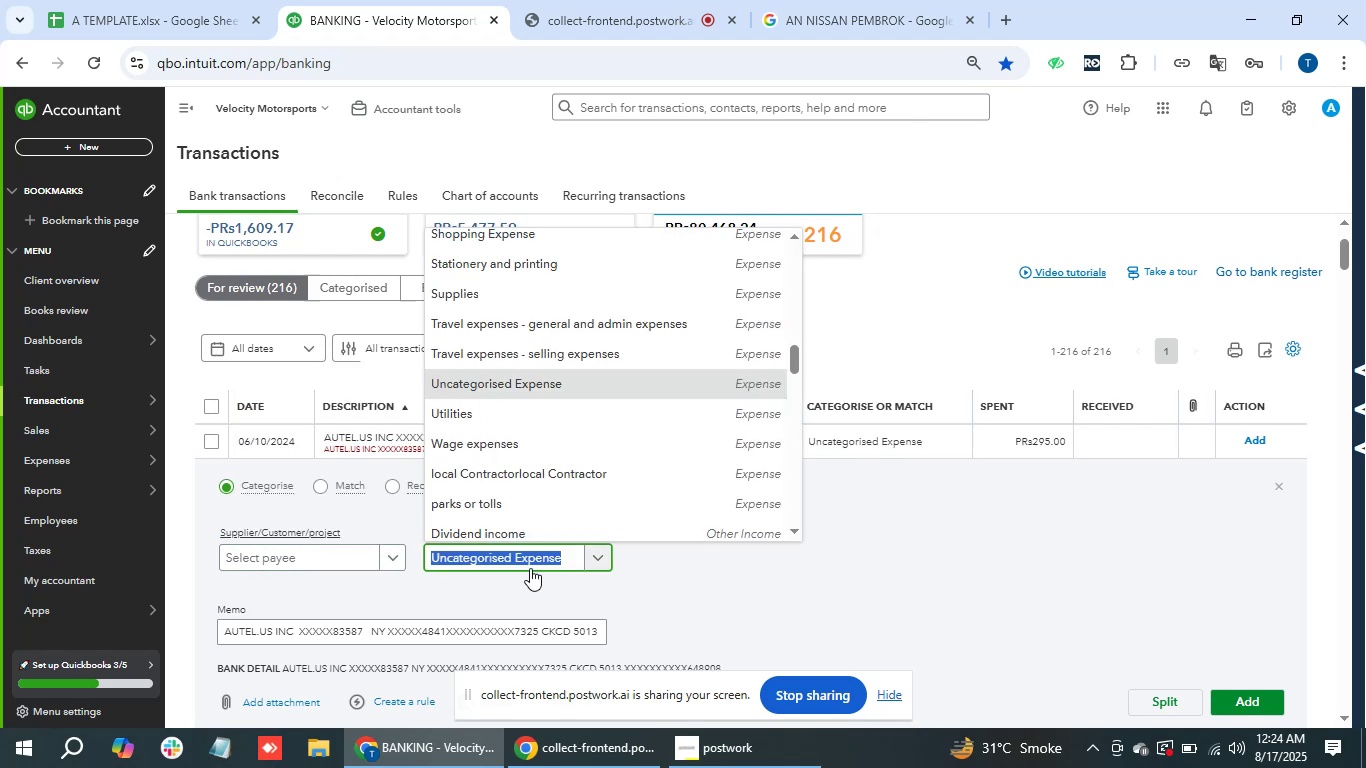 
type(suppli)
 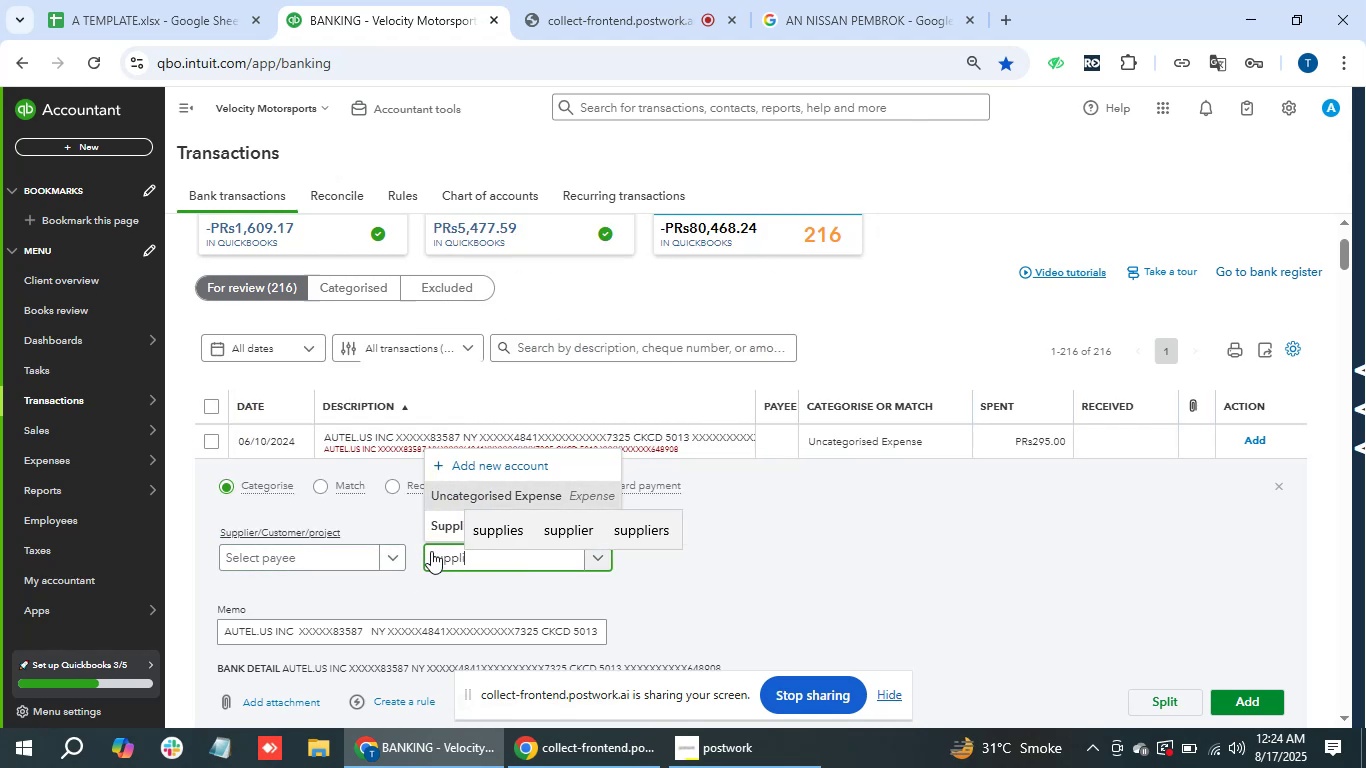 
left_click([442, 534])
 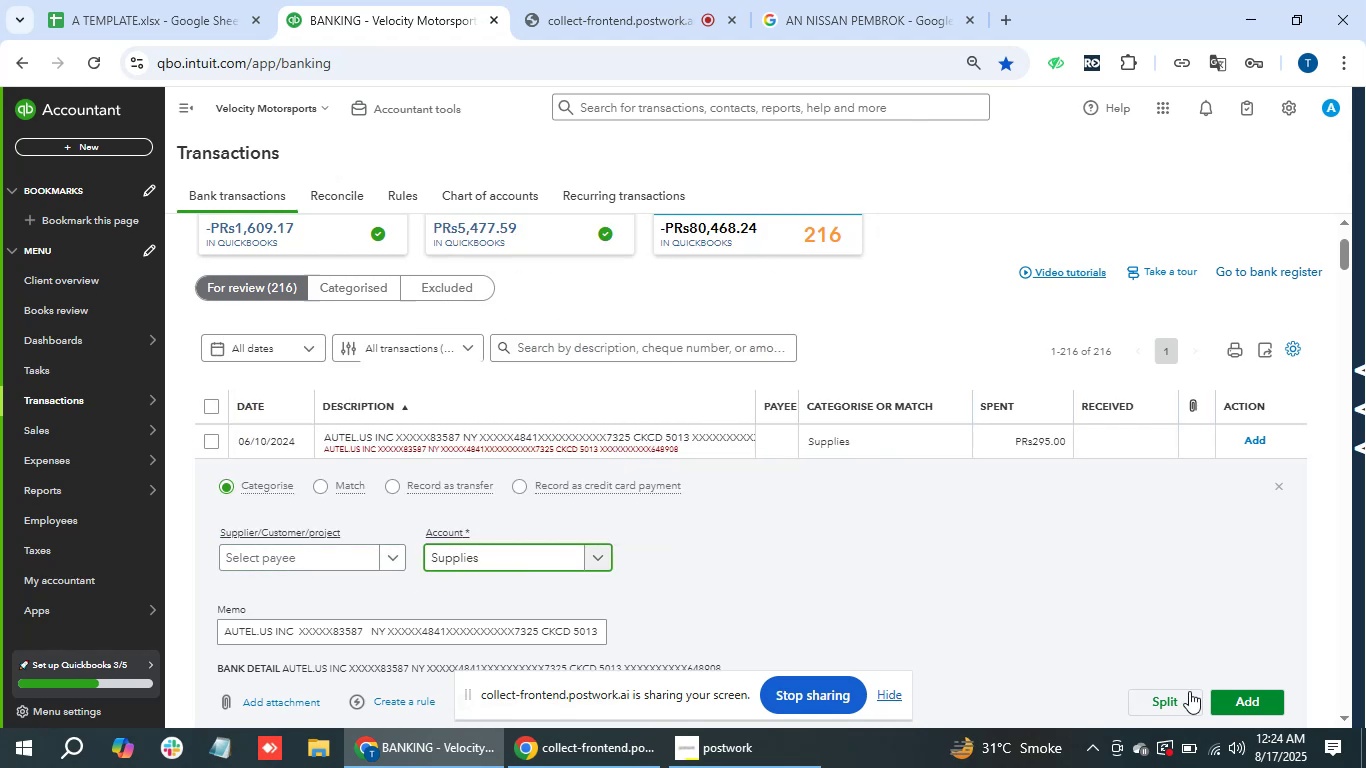 
left_click([1252, 698])
 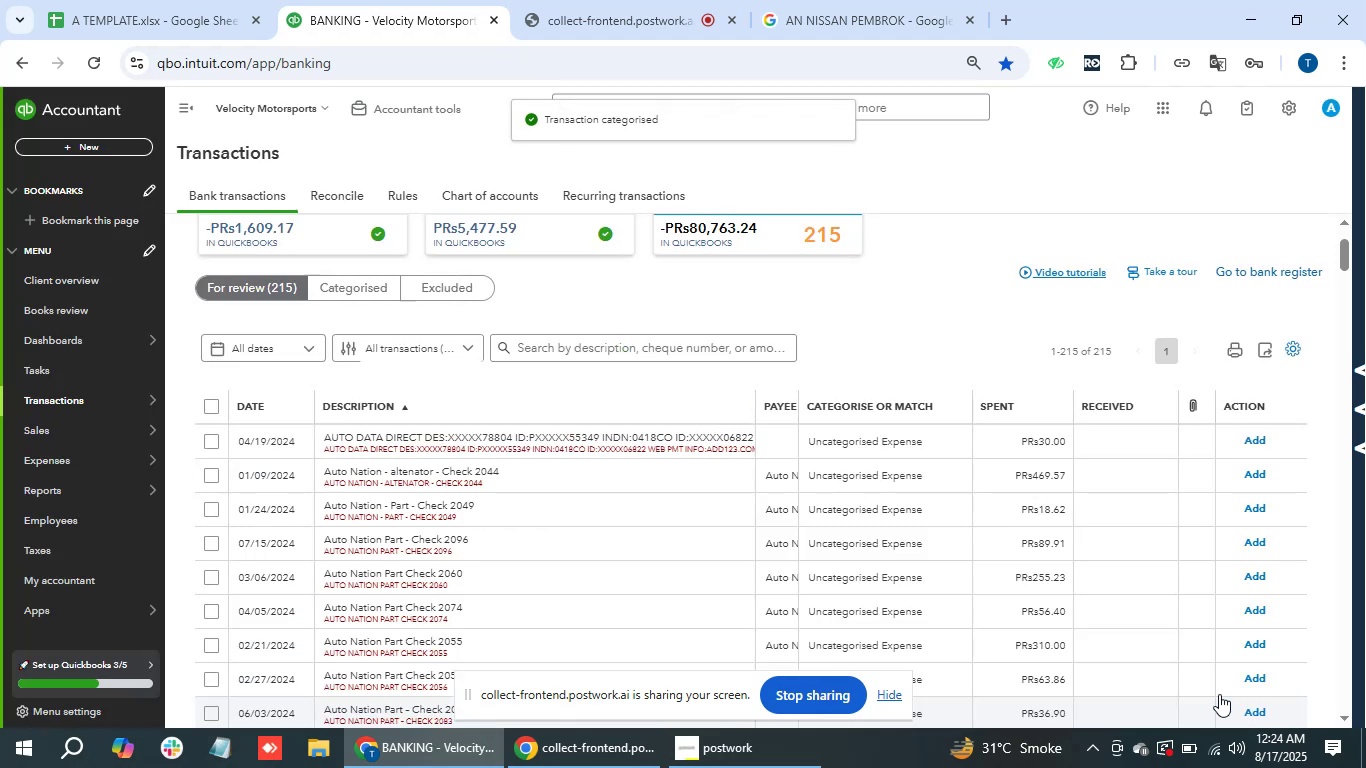 
wait(5.45)
 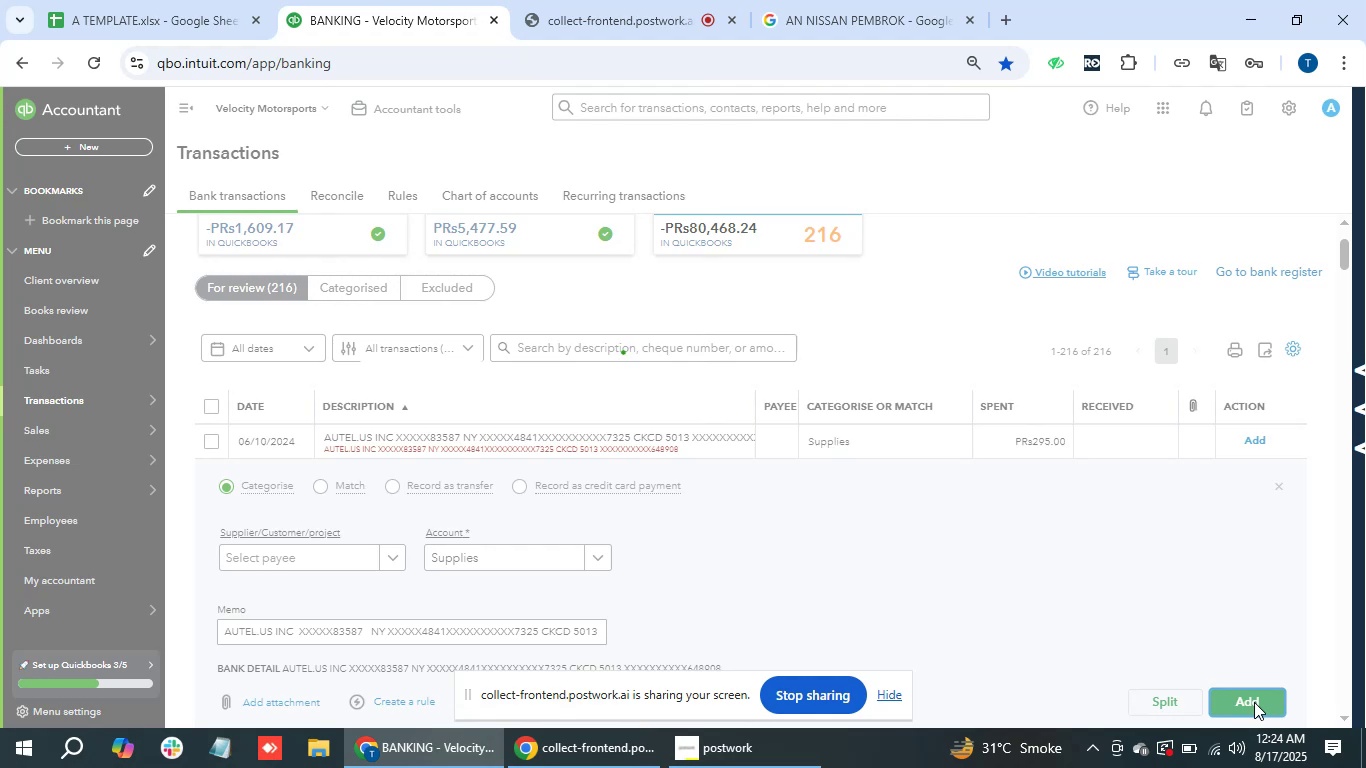 
left_click([577, 448])
 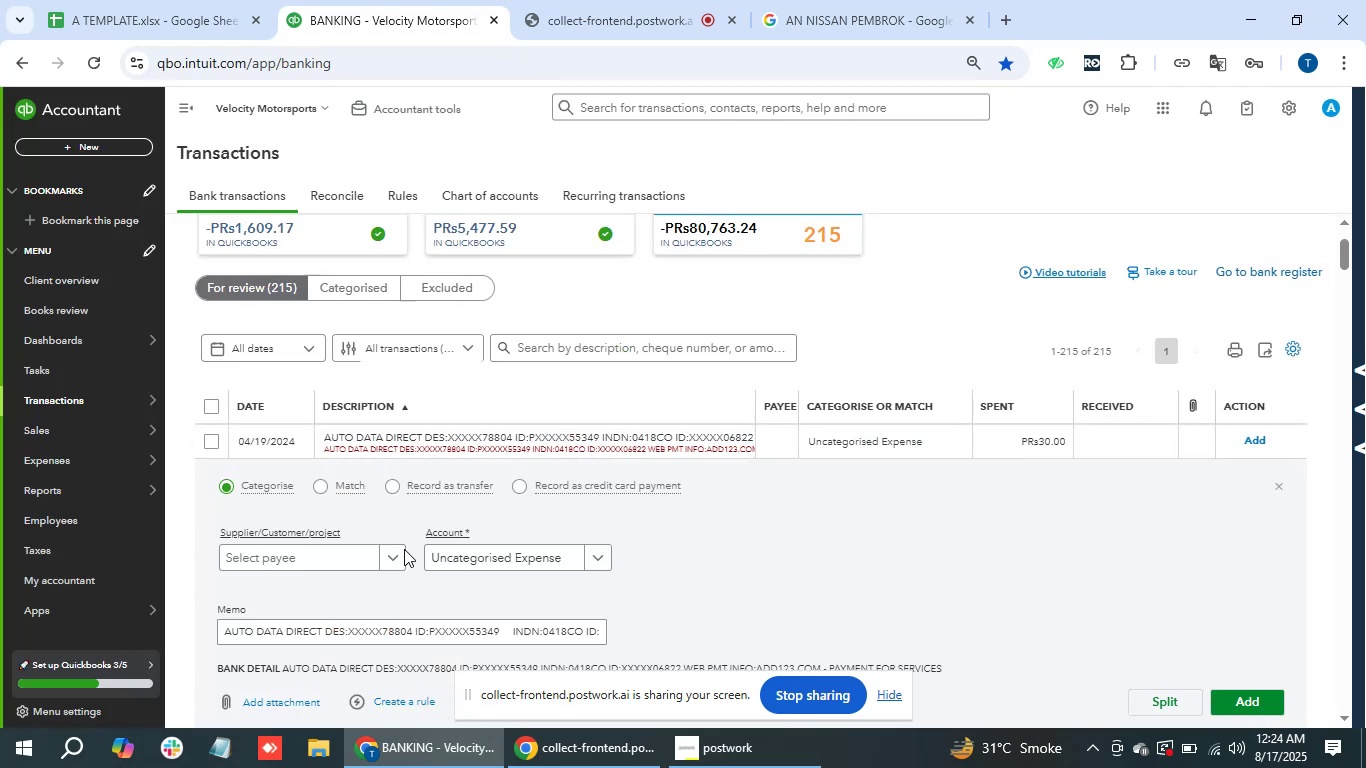 
left_click([493, 550])
 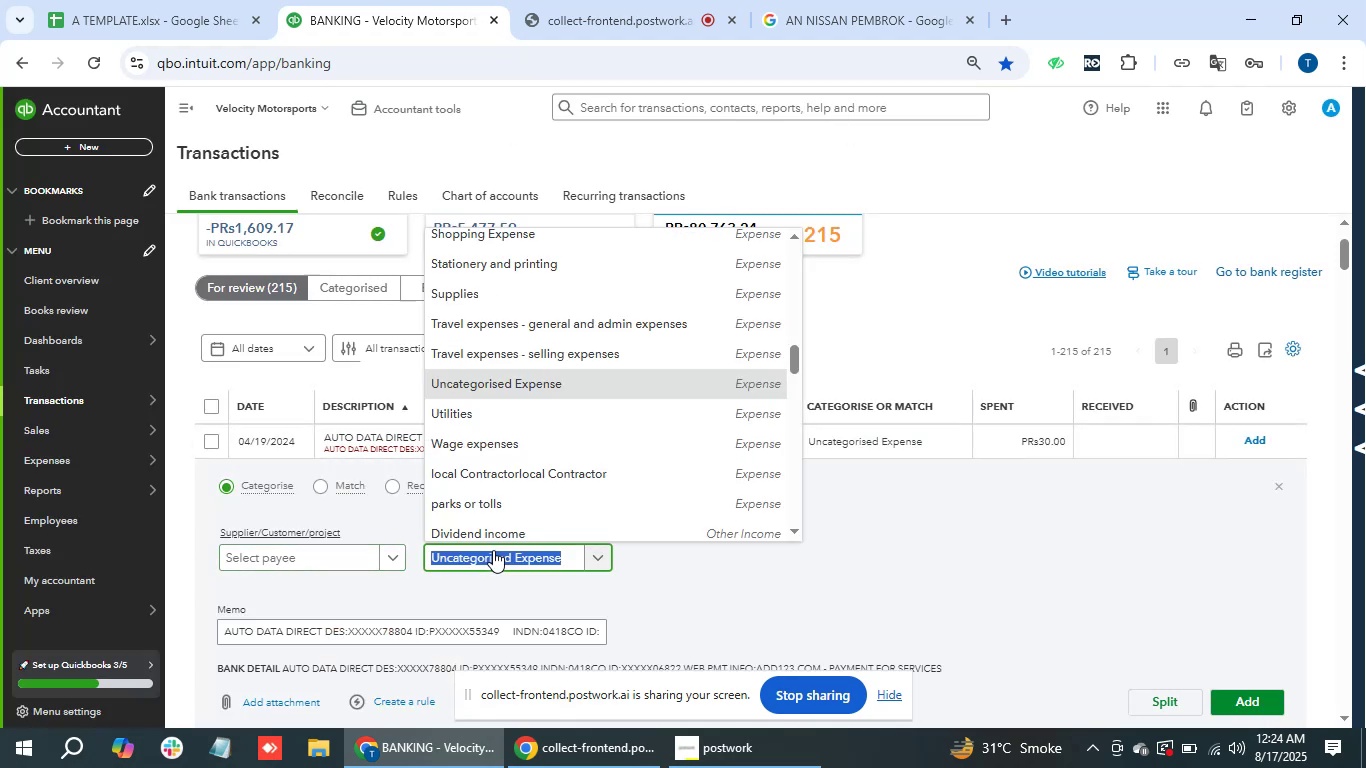 
type(suo)
key(Backspace)
type(ppl)
 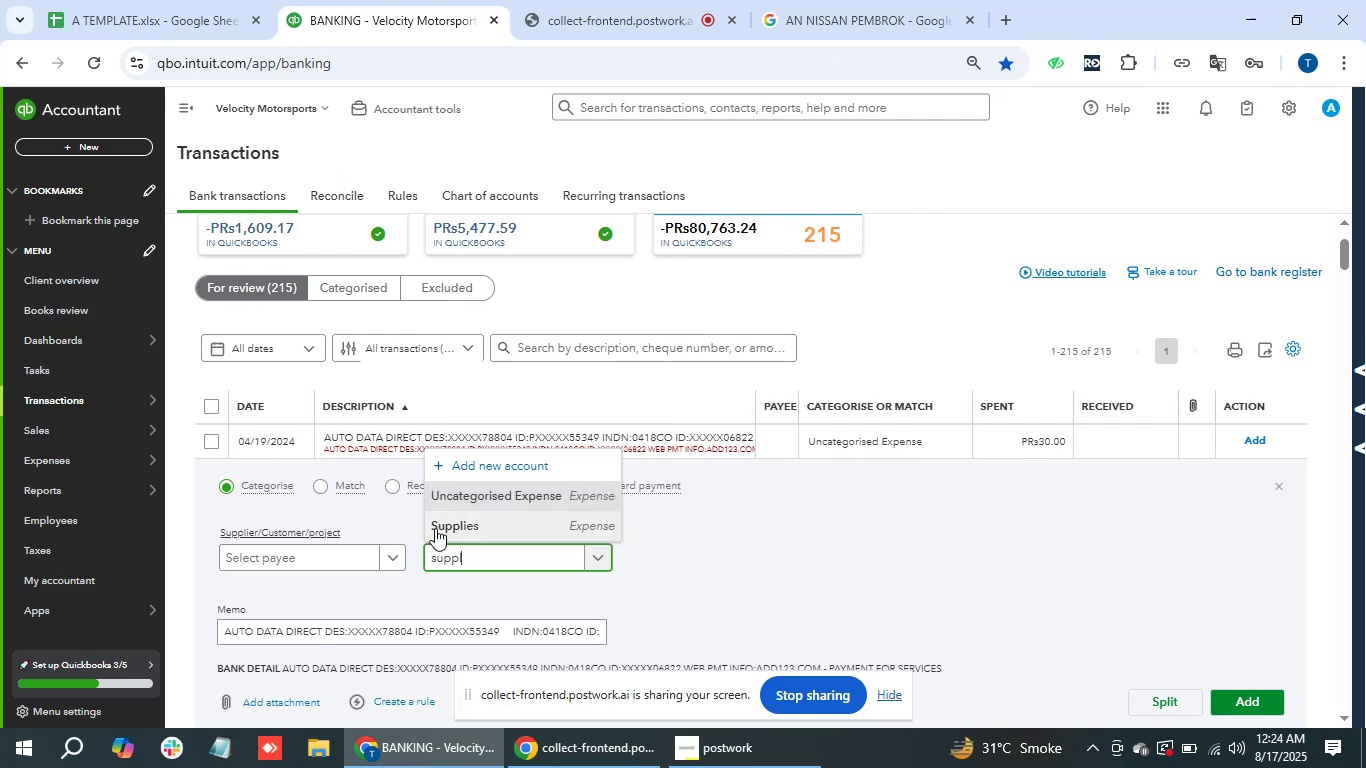 
scroll: coordinate [1075, 634], scroll_direction: down, amount: 1.0
 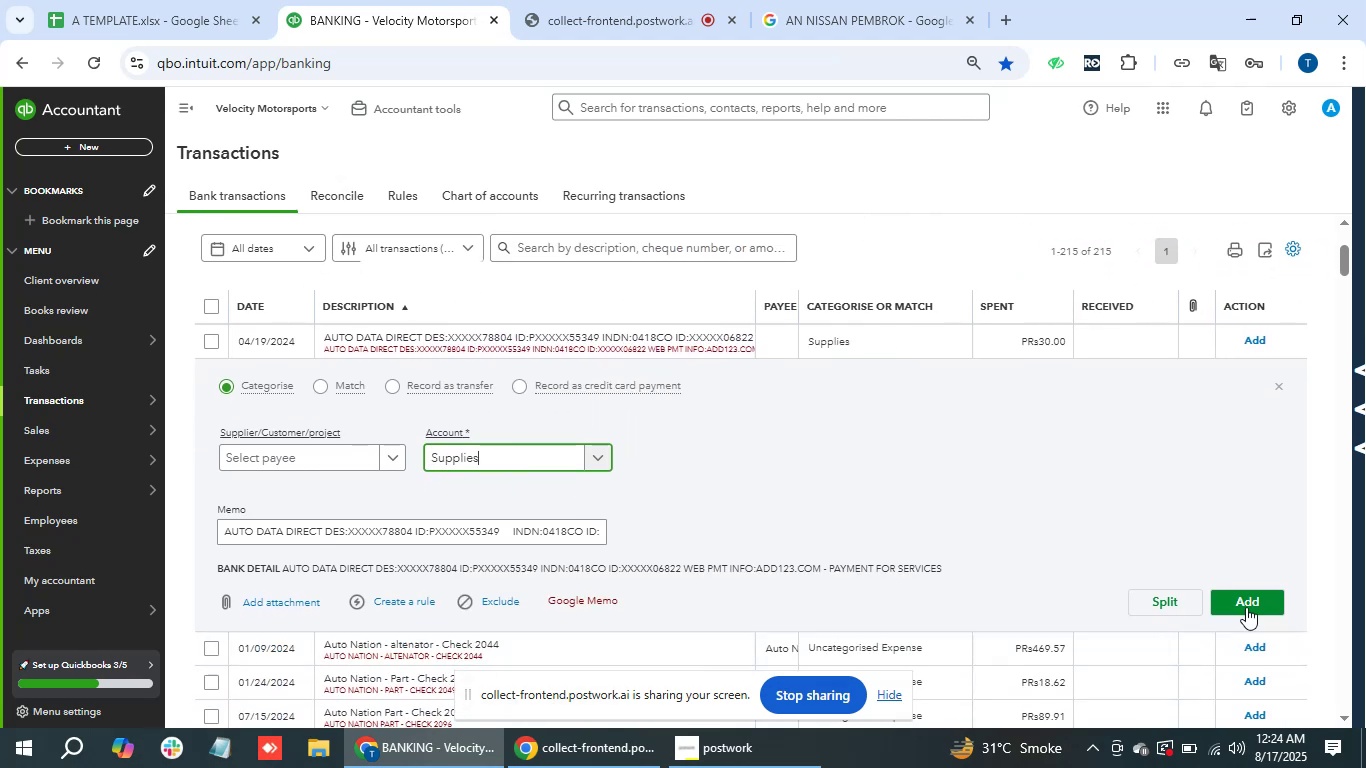 
left_click([1252, 593])
 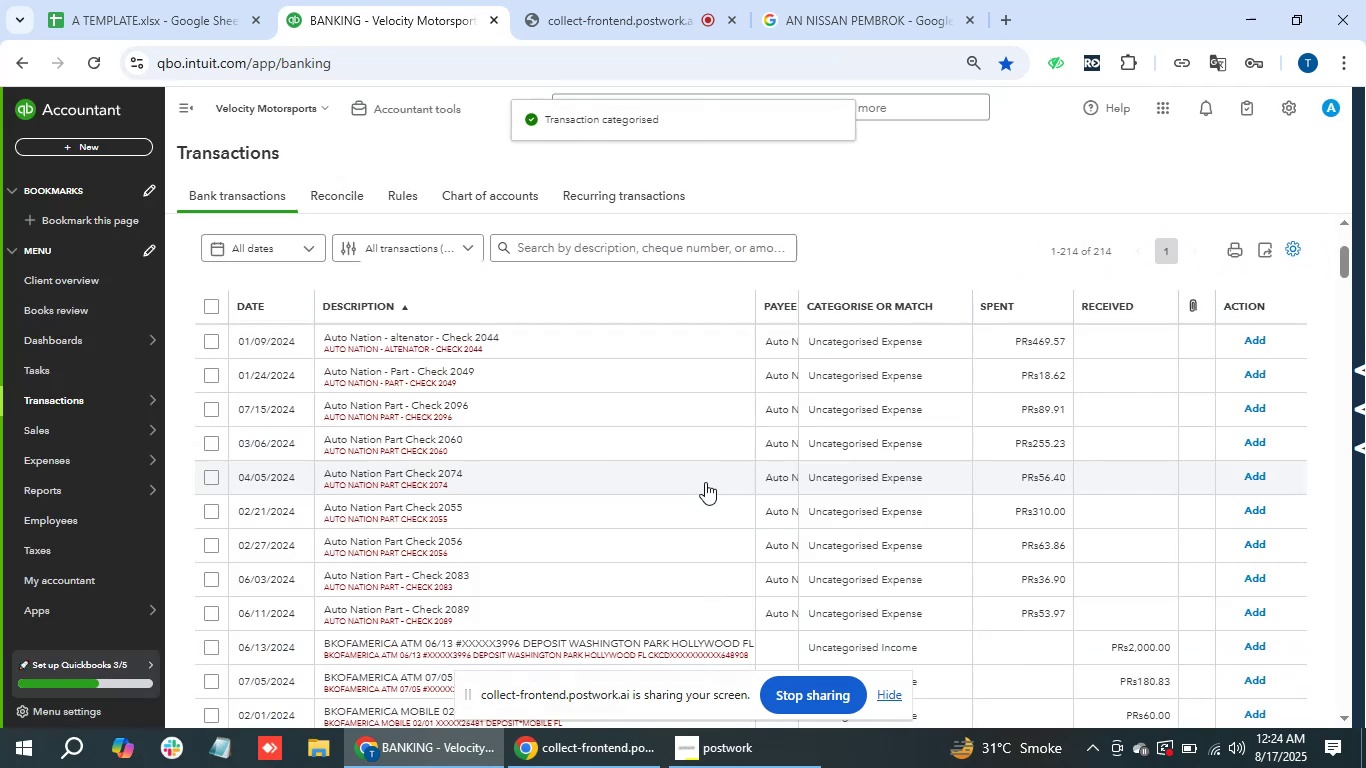 
scroll: coordinate [695, 580], scroll_direction: down, amount: 2.0
 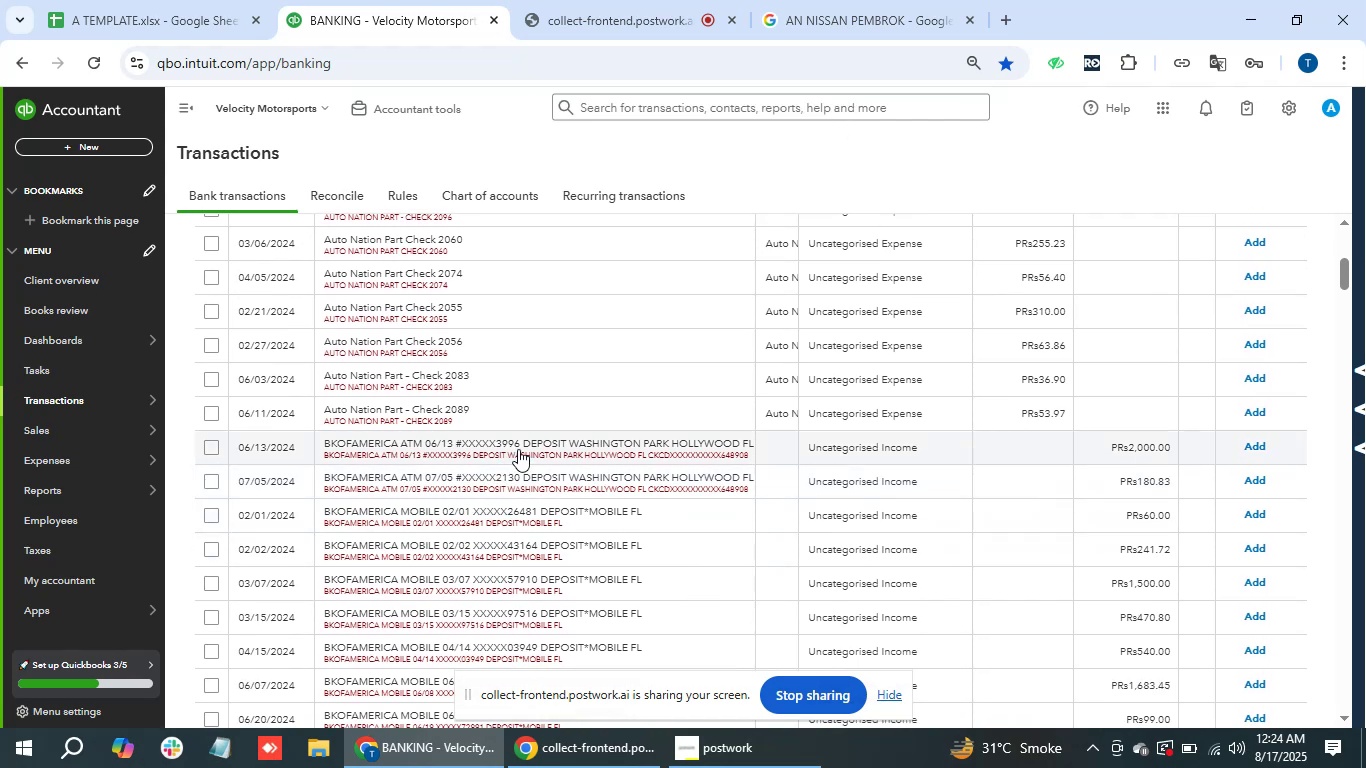 
wait(5.74)
 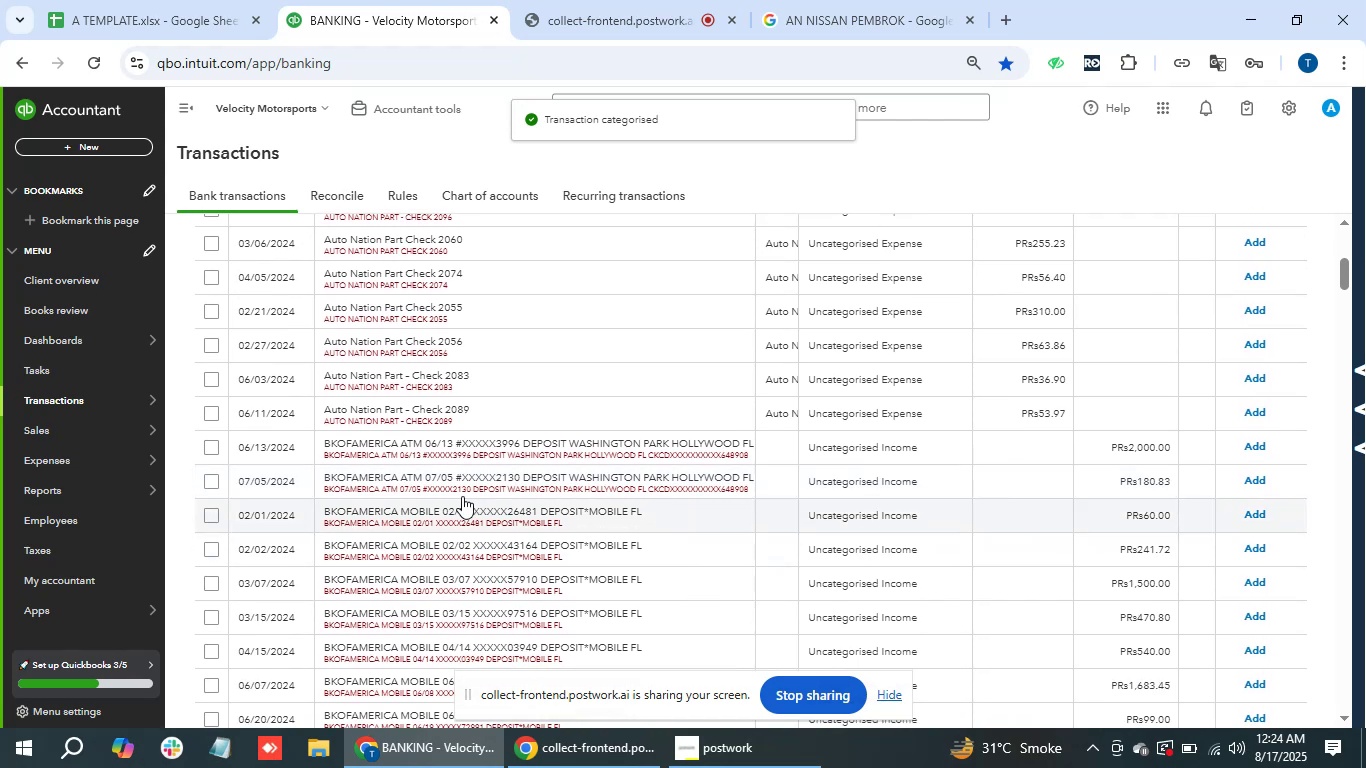 
left_click_drag(start_coordinate=[316, 435], to_coordinate=[740, 441])
 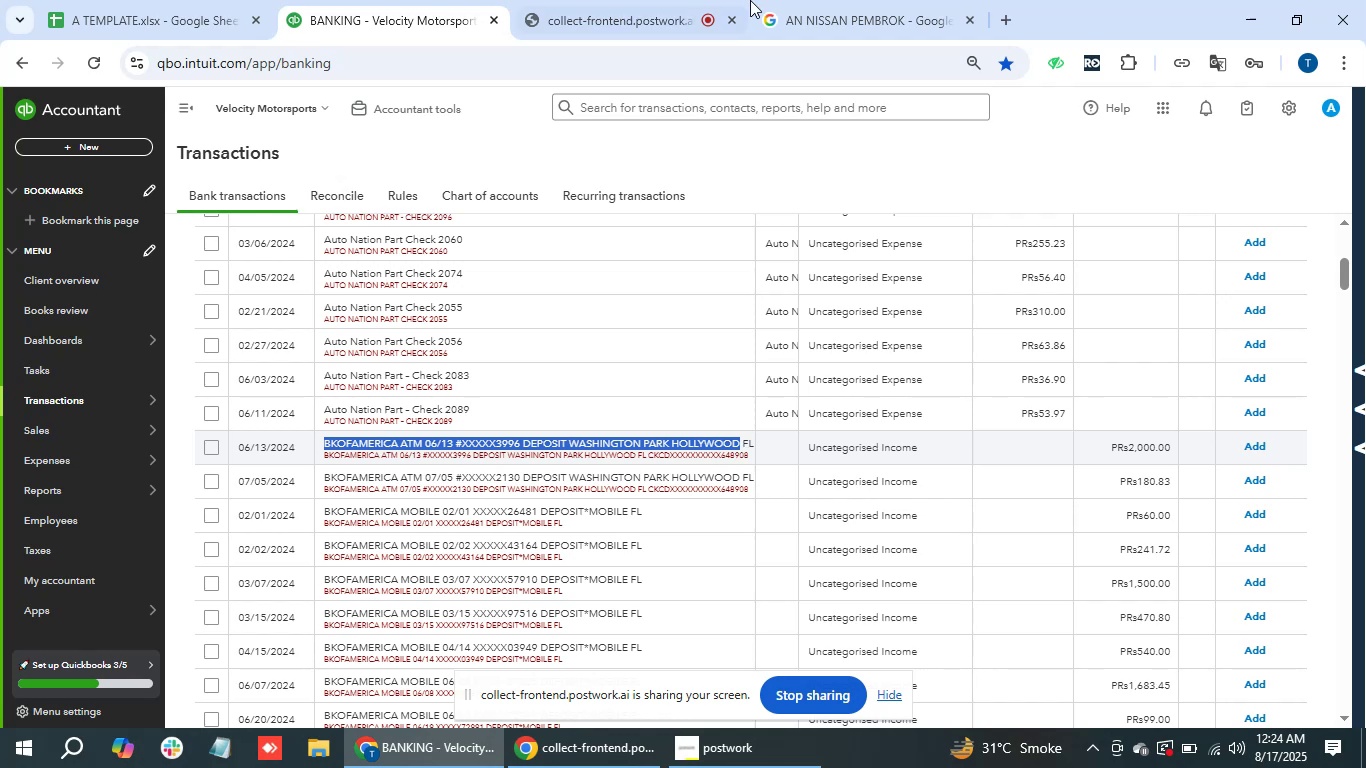 
key(Control+C)
 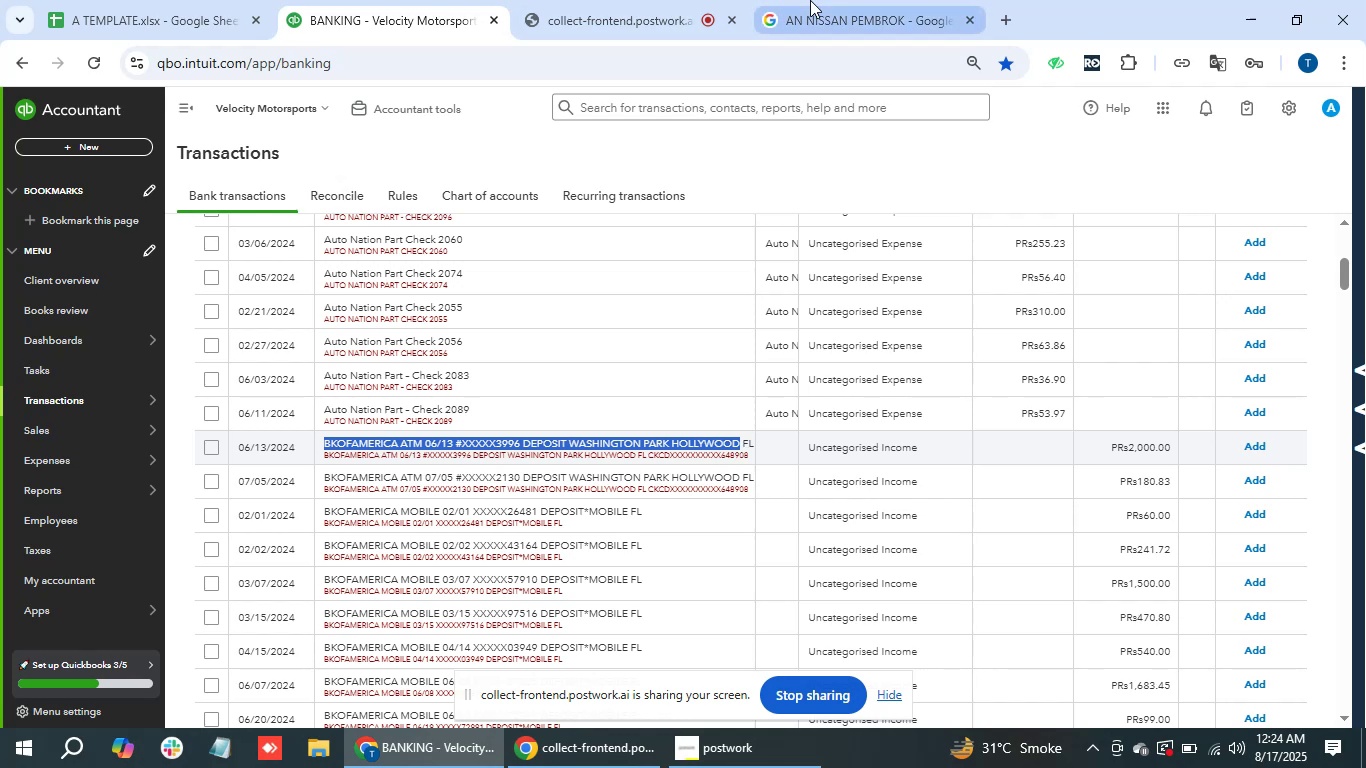 
double_click([758, 53])
 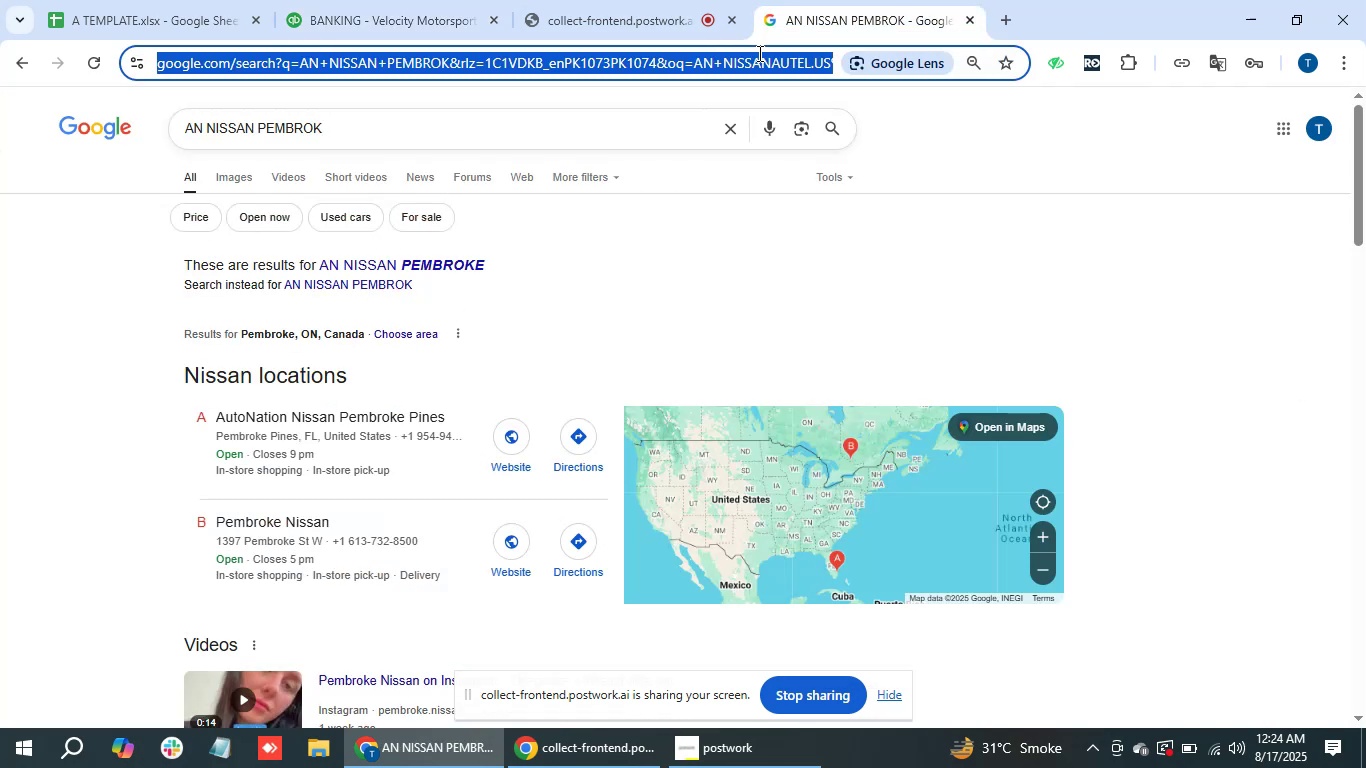 
key(Control+V)
 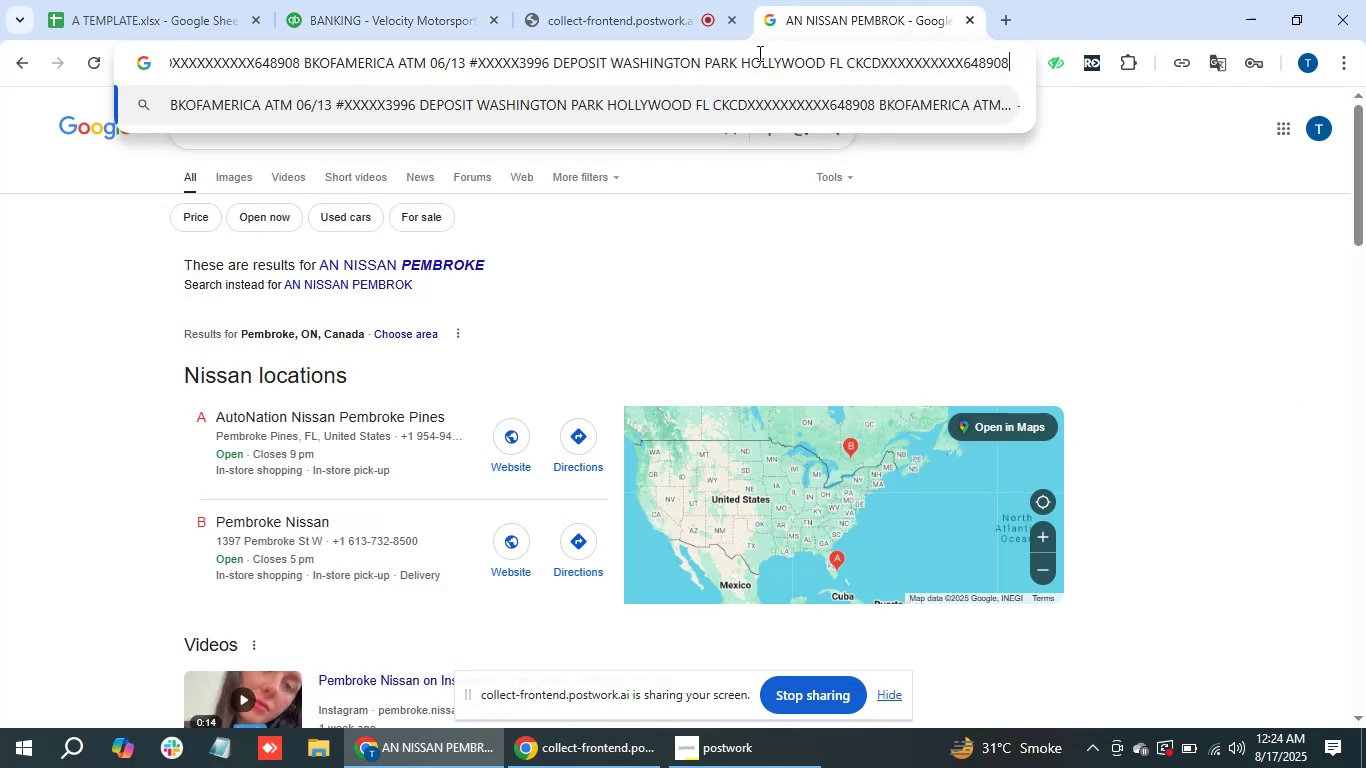 
key(Enter)
 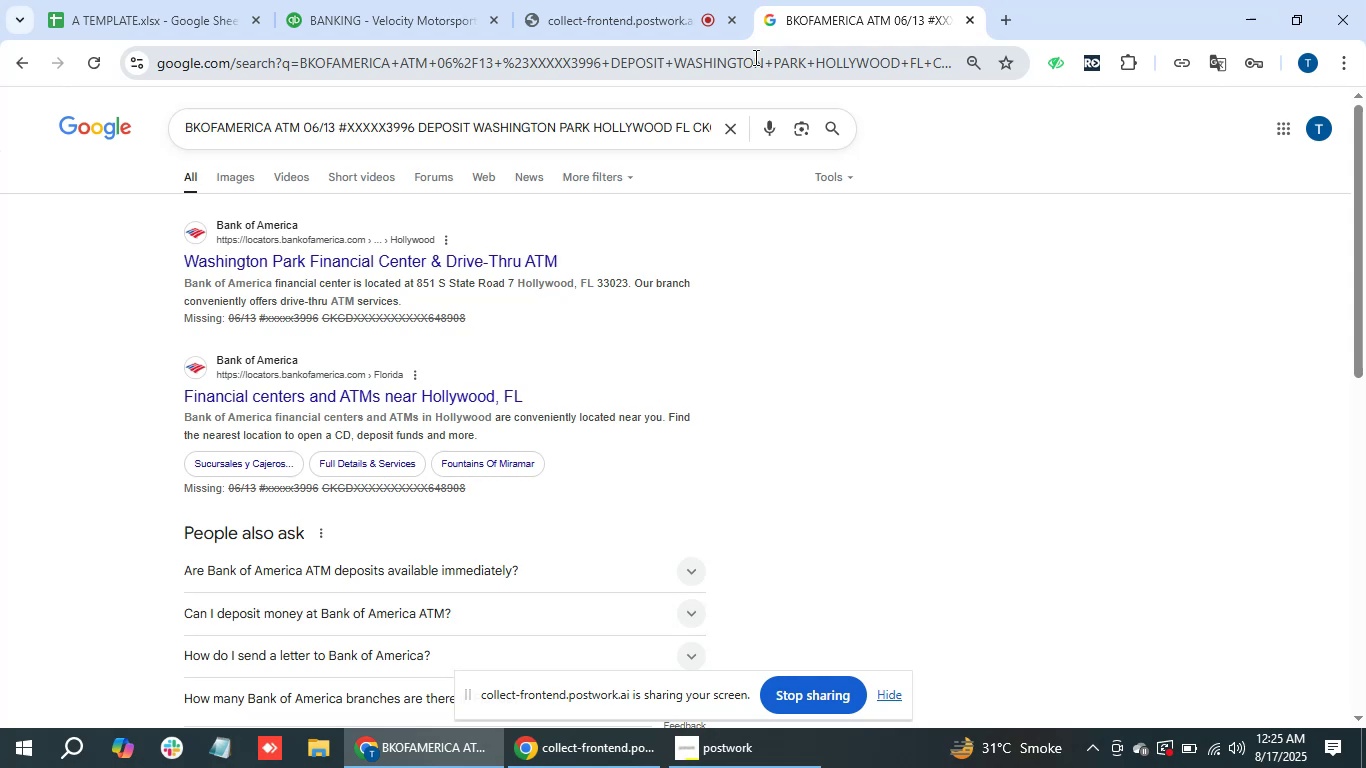 
wait(75.37)
 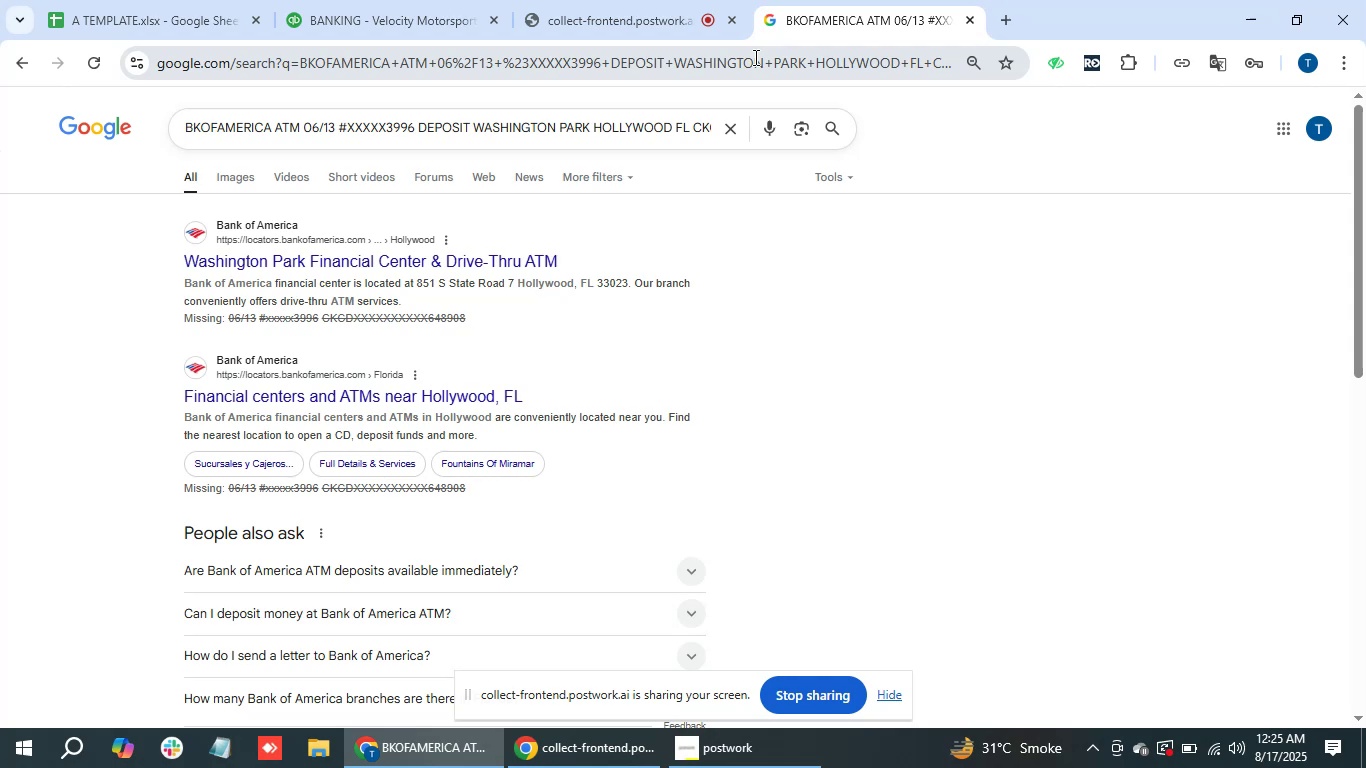 
left_click([352, 0])
 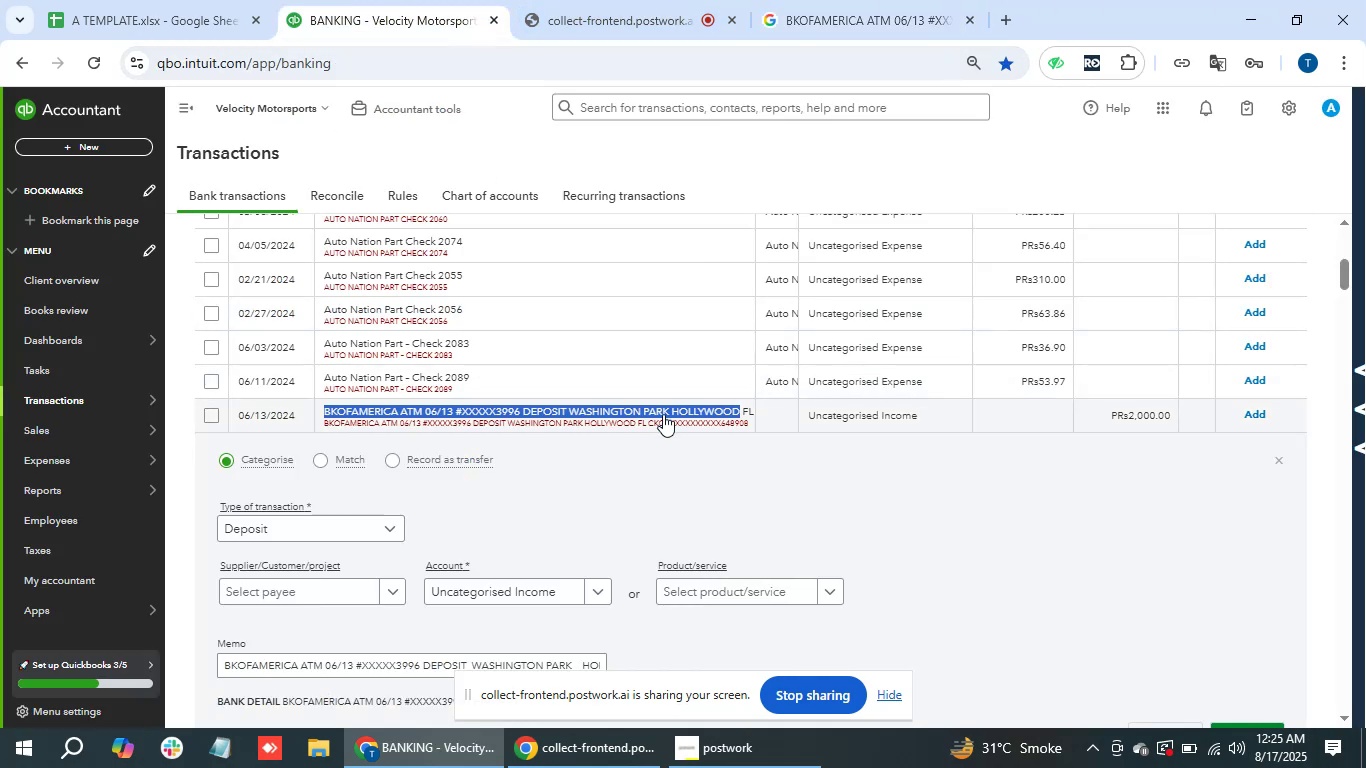 
left_click([663, 417])
 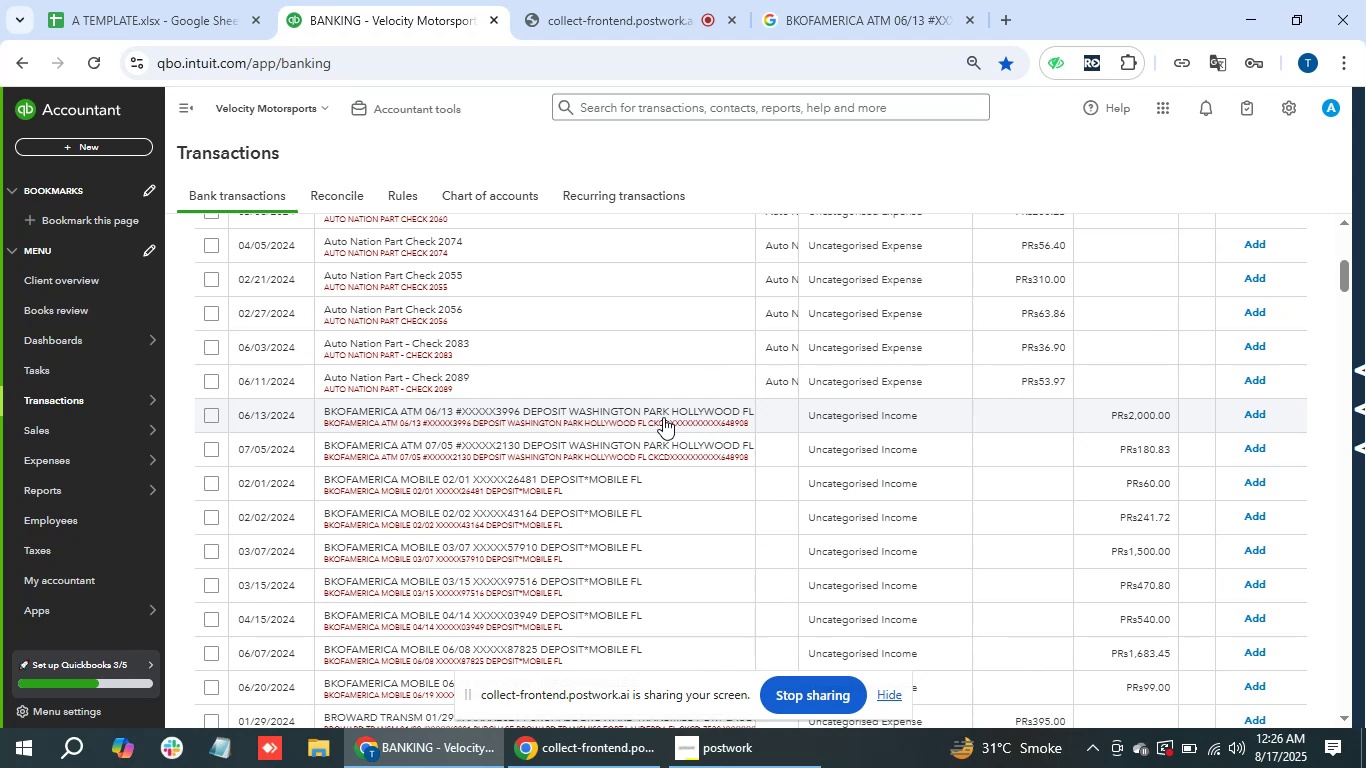 
mouse_move([657, 423])
 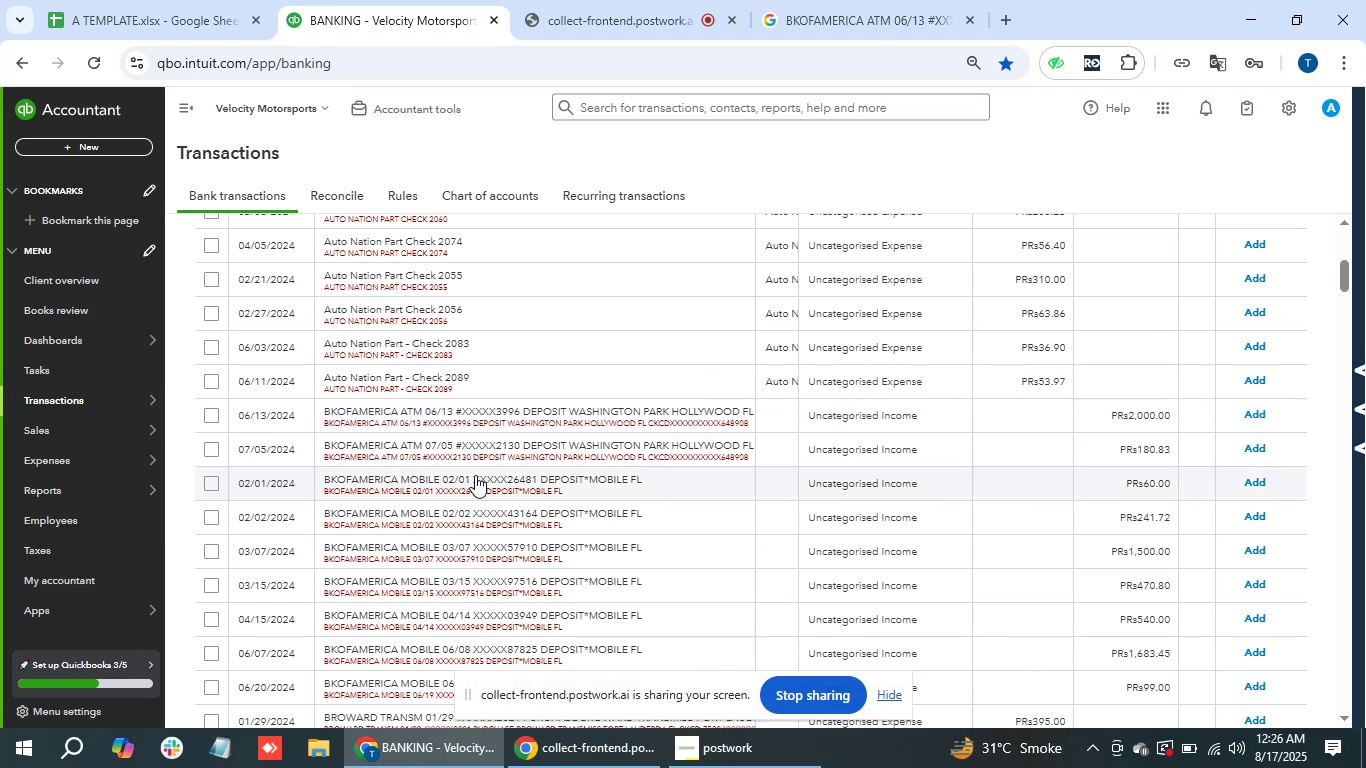 
left_click([486, 417])
 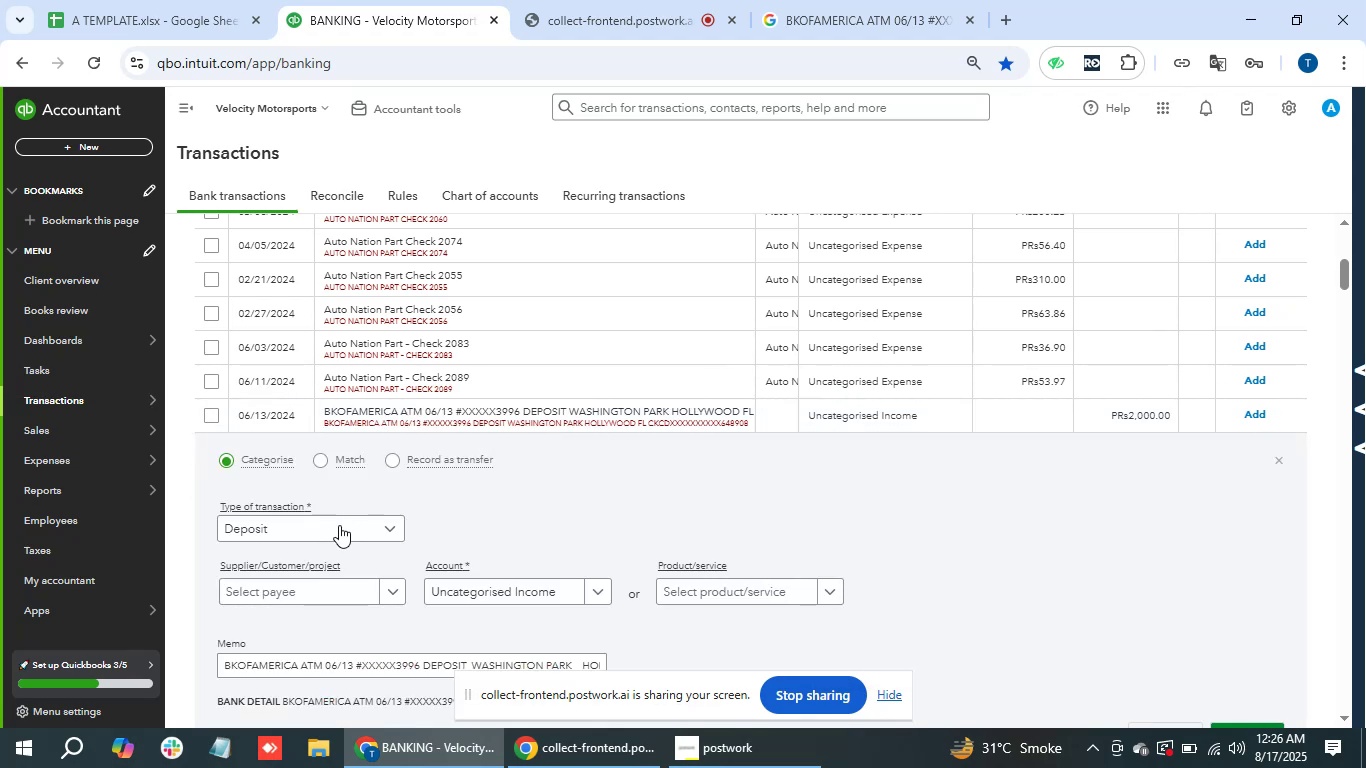 
double_click([339, 528])
 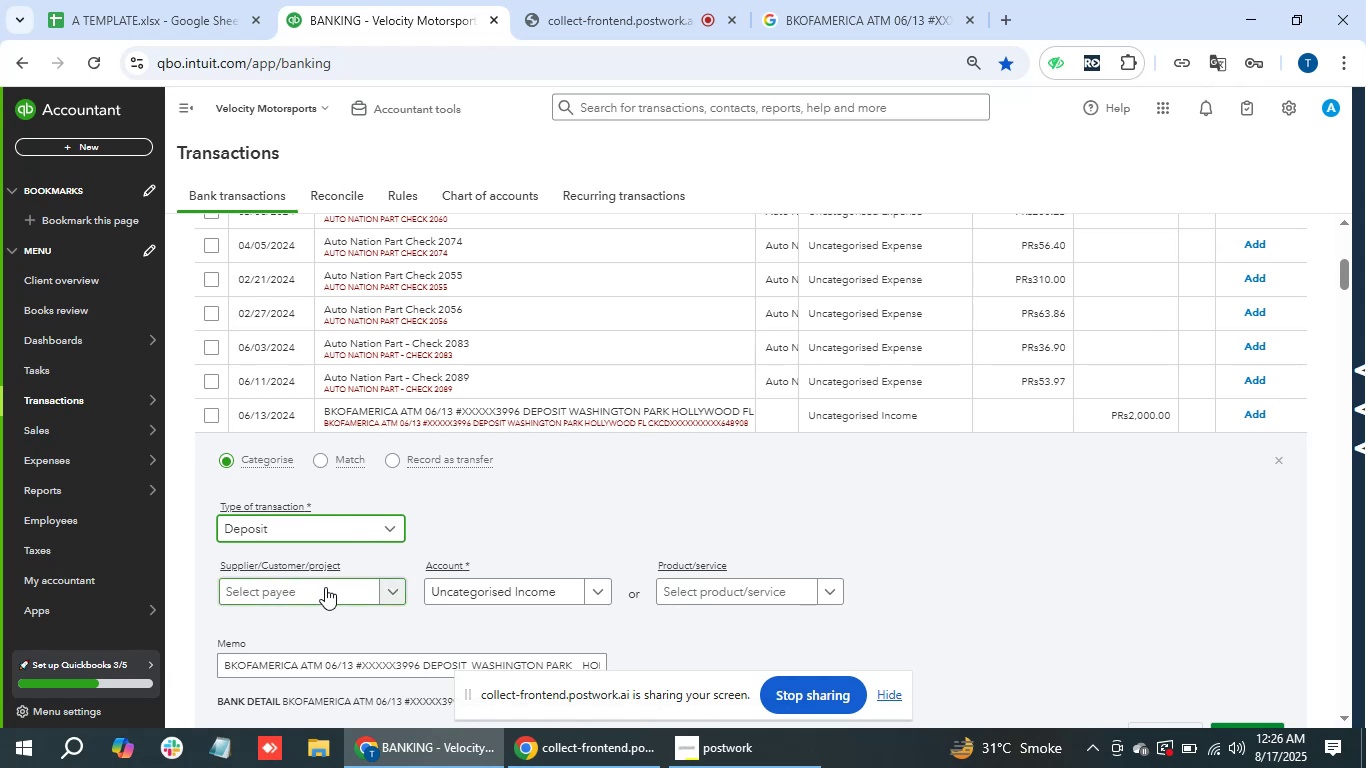 
left_click([325, 587])
 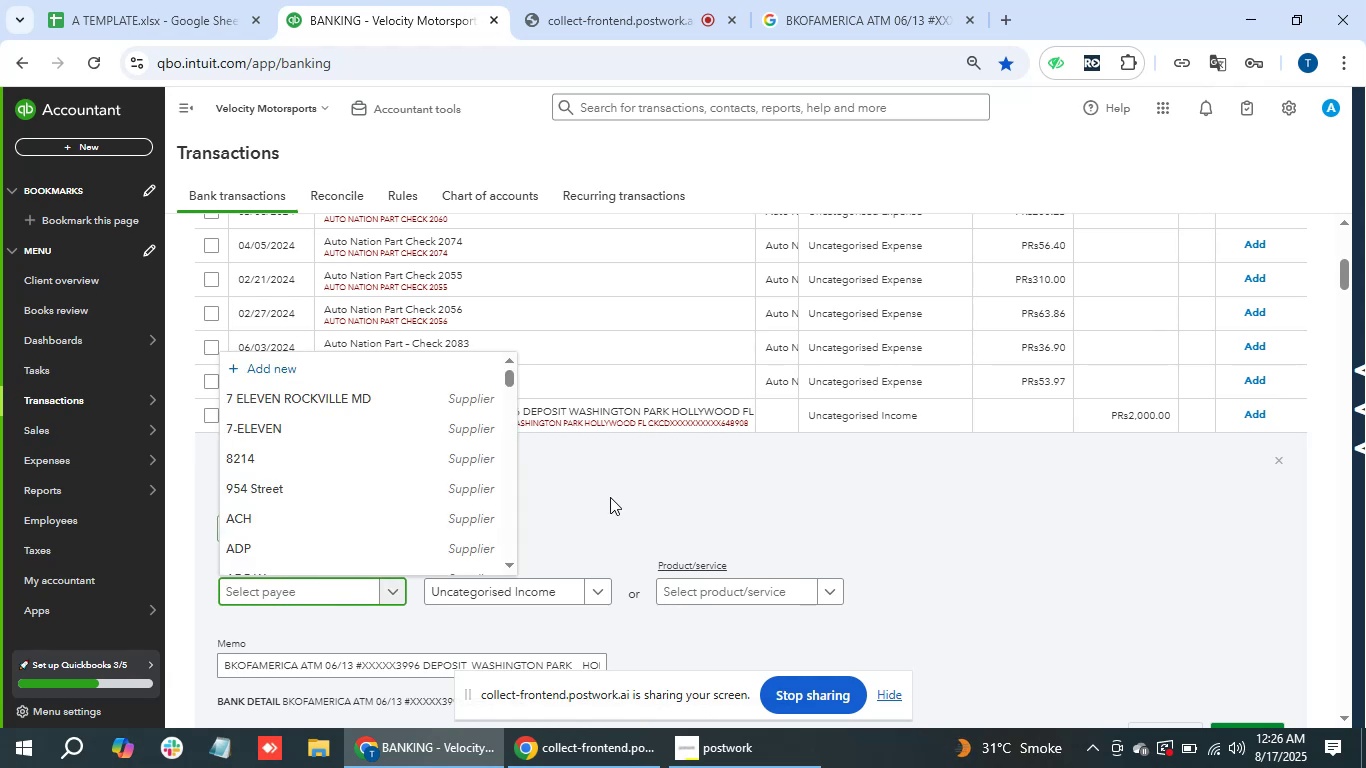 
left_click([634, 485])
 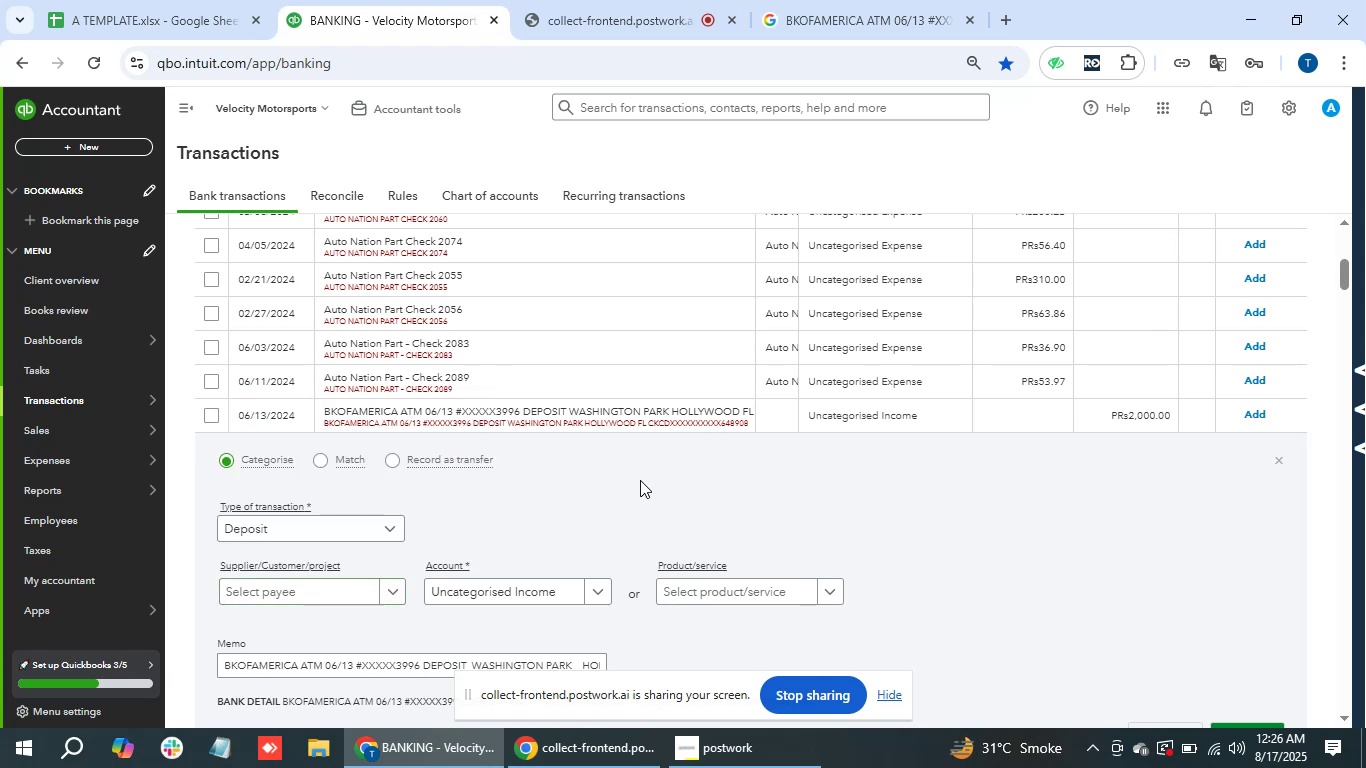 
wait(5.09)
 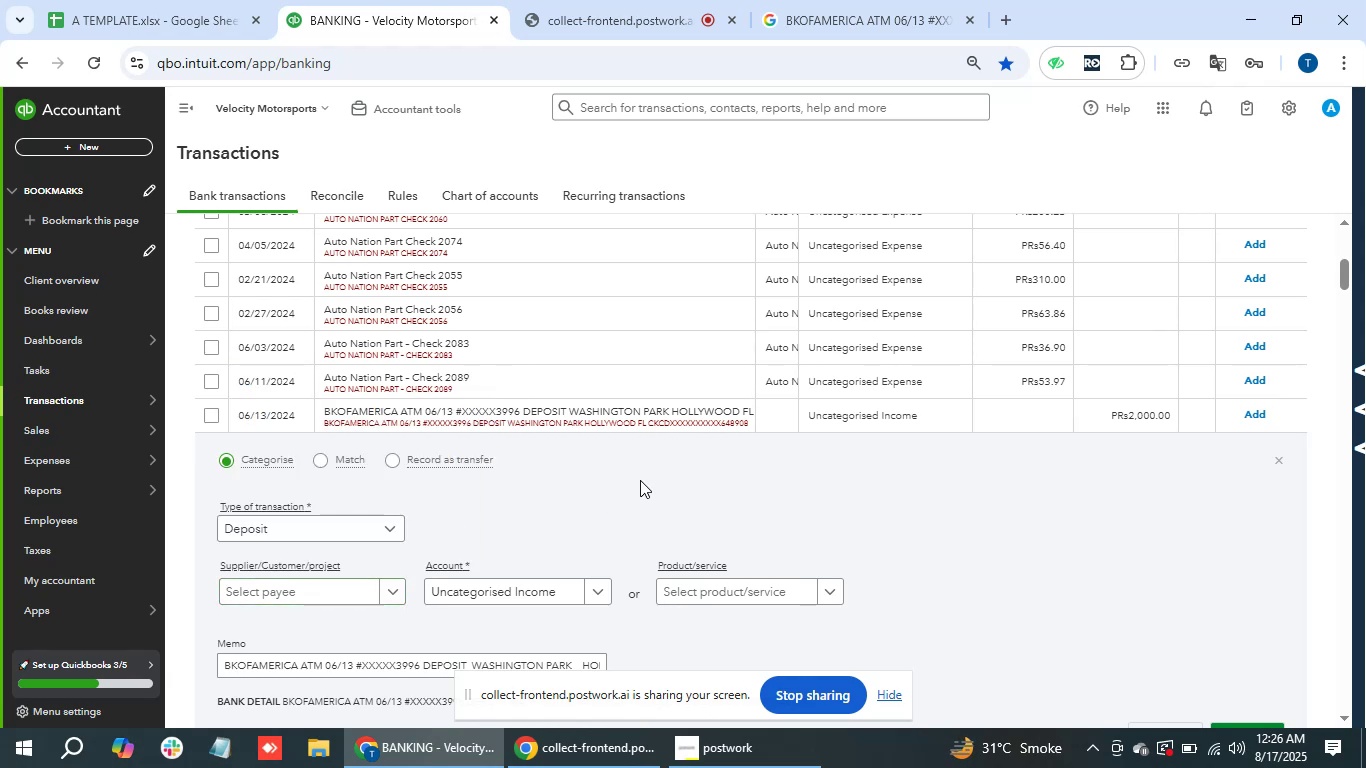 
left_click([774, 0])
 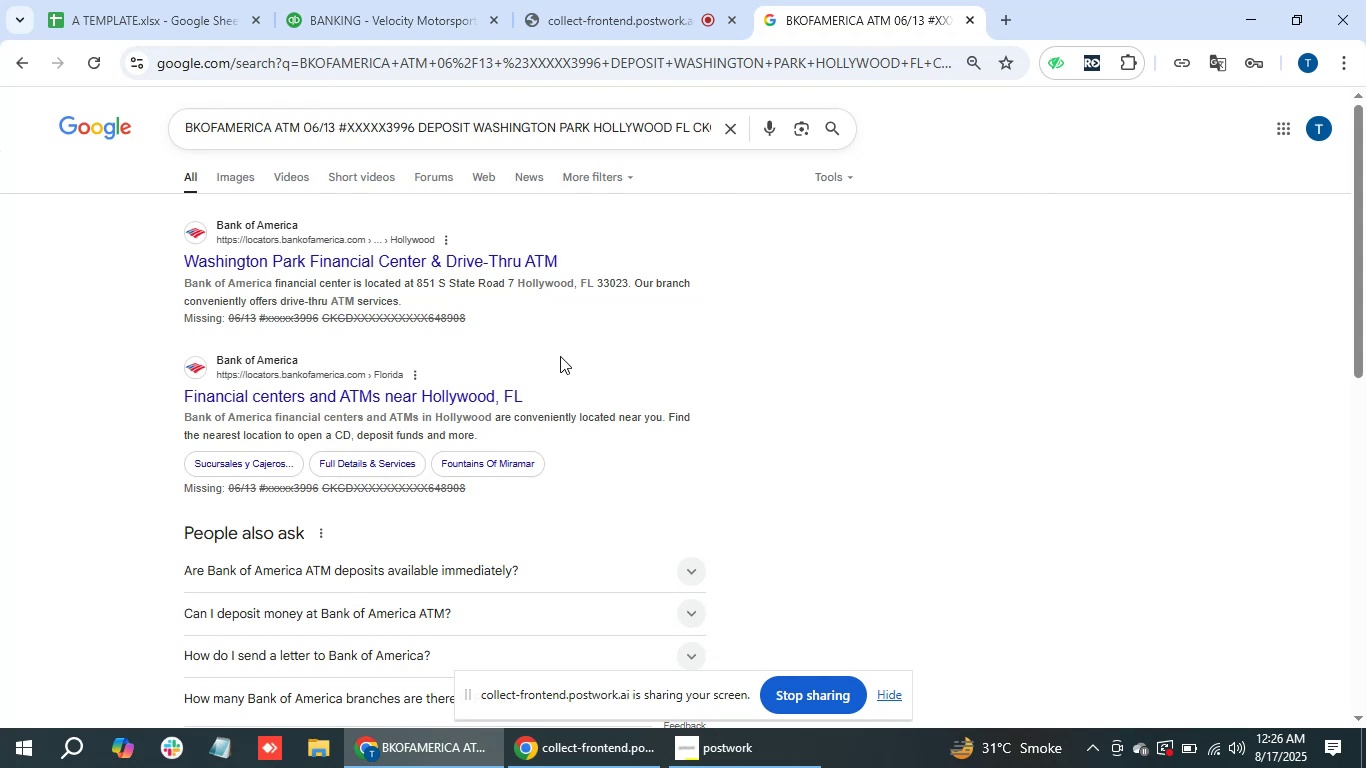 
left_click([414, 0])
 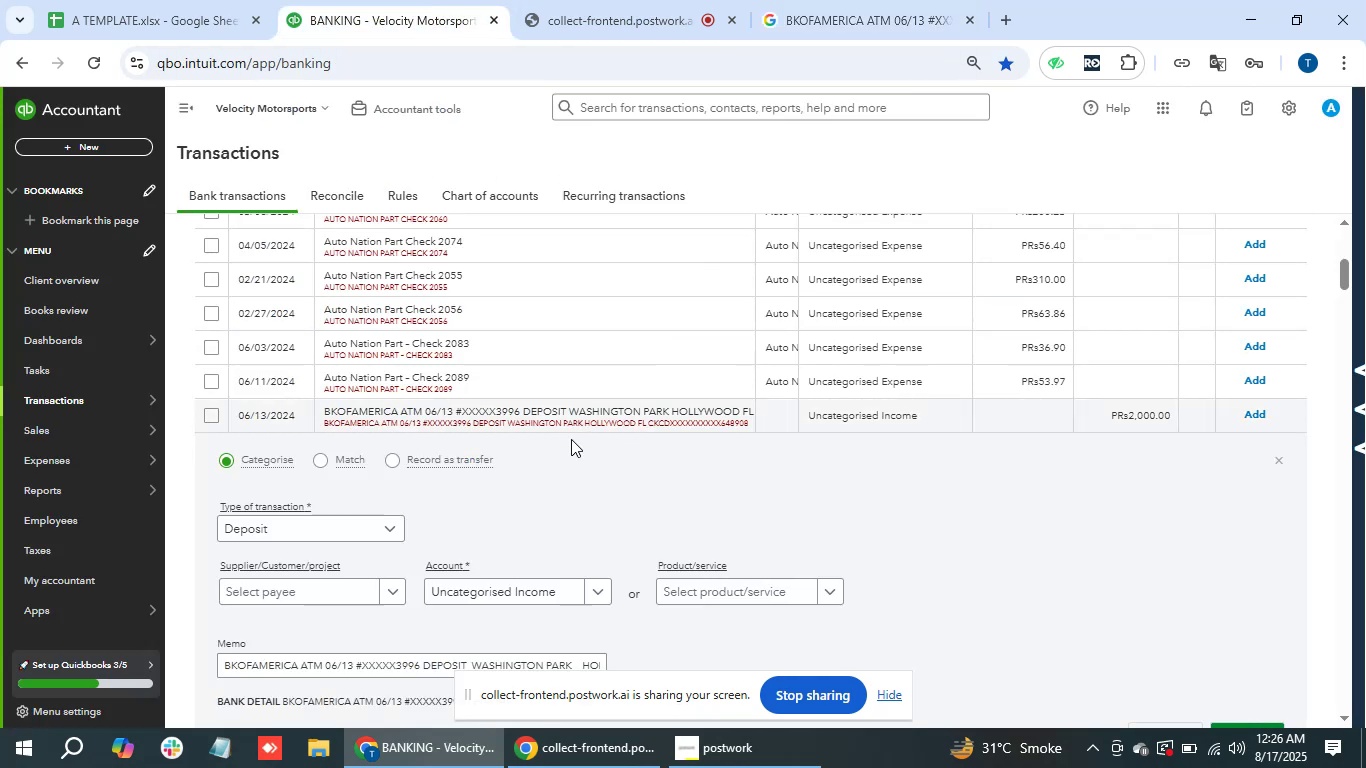 
left_click([310, 587])
 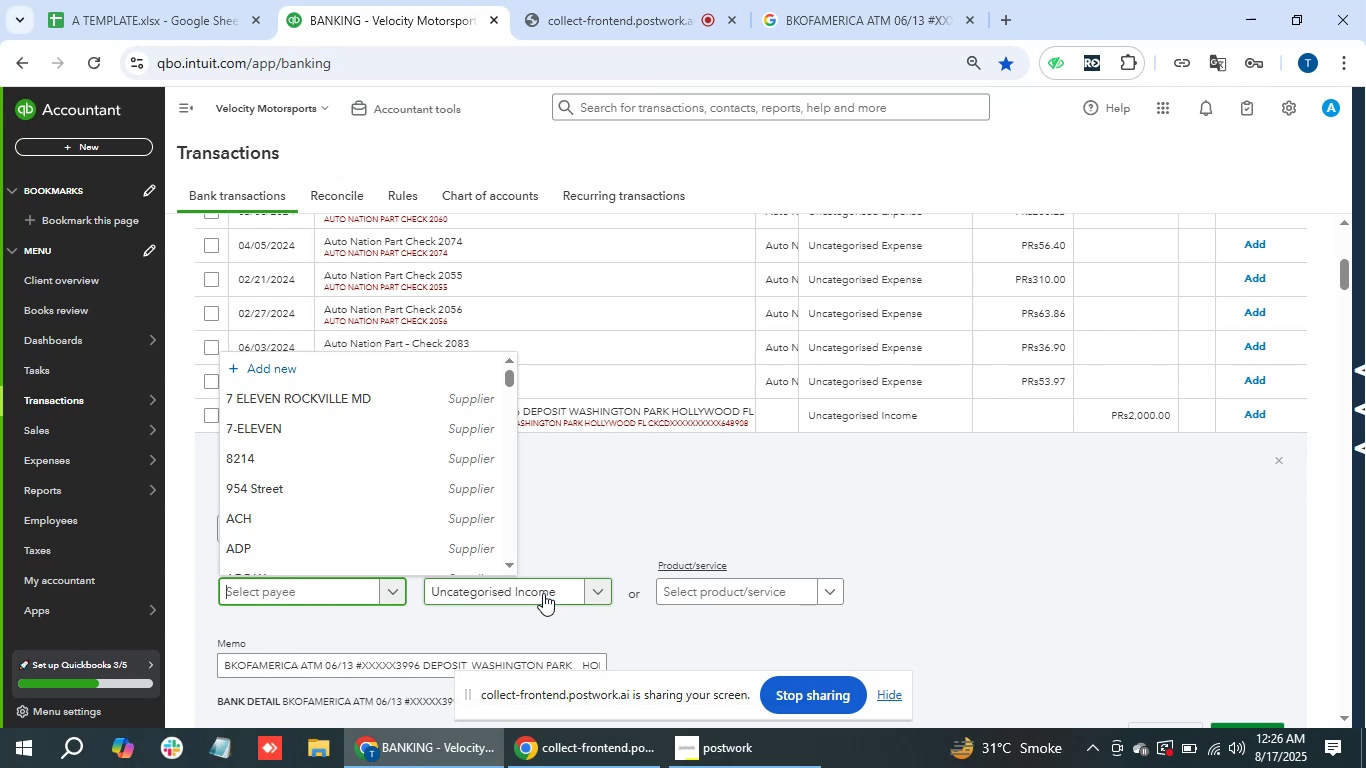 
wait(7.14)
 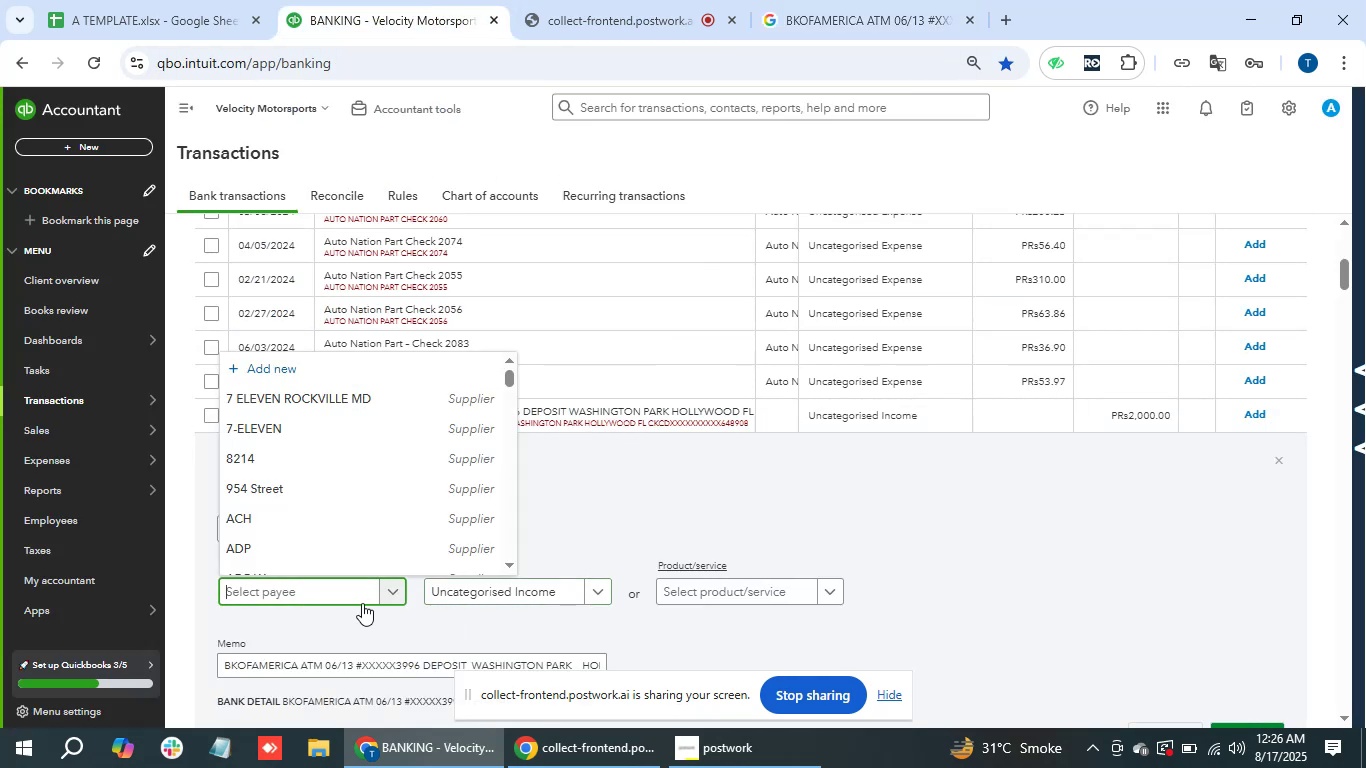 
left_click([866, 504])
 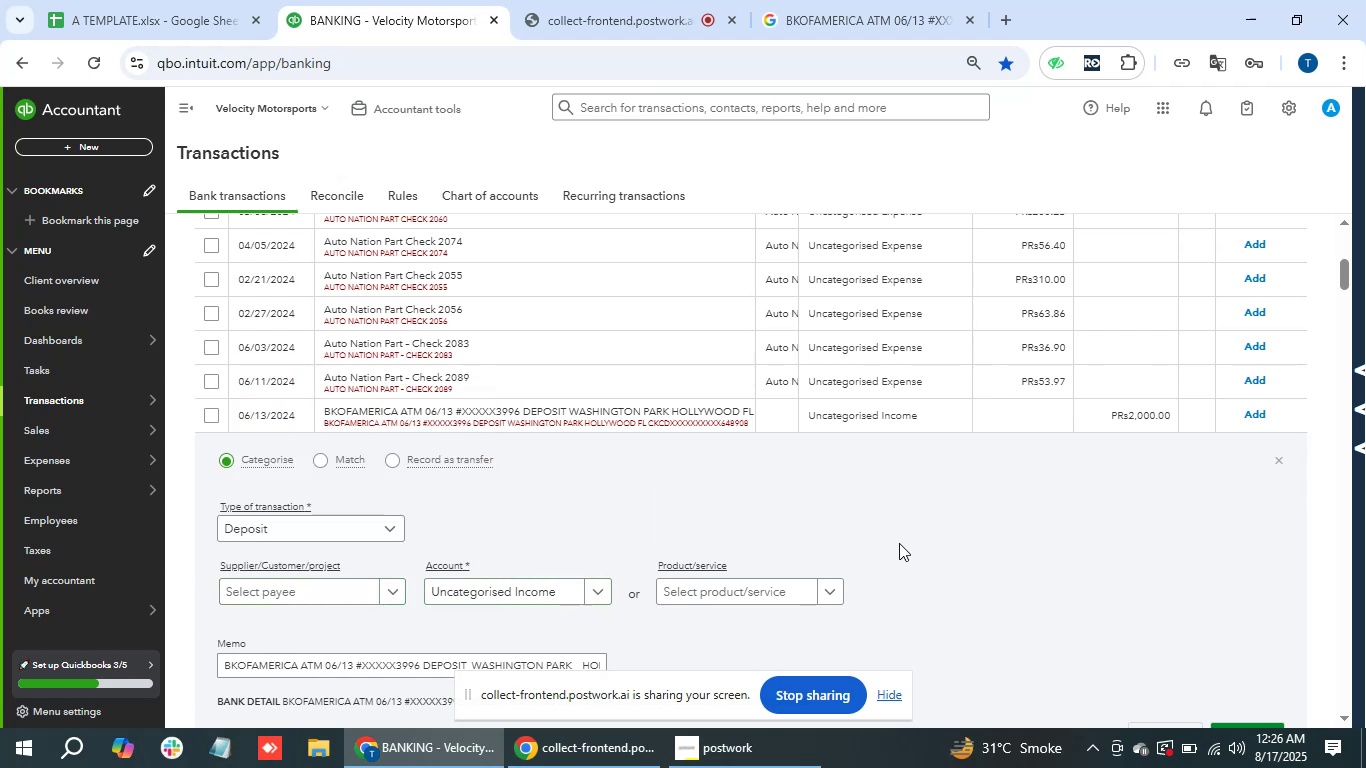 
scroll: coordinate [925, 553], scroll_direction: down, amount: 1.0
 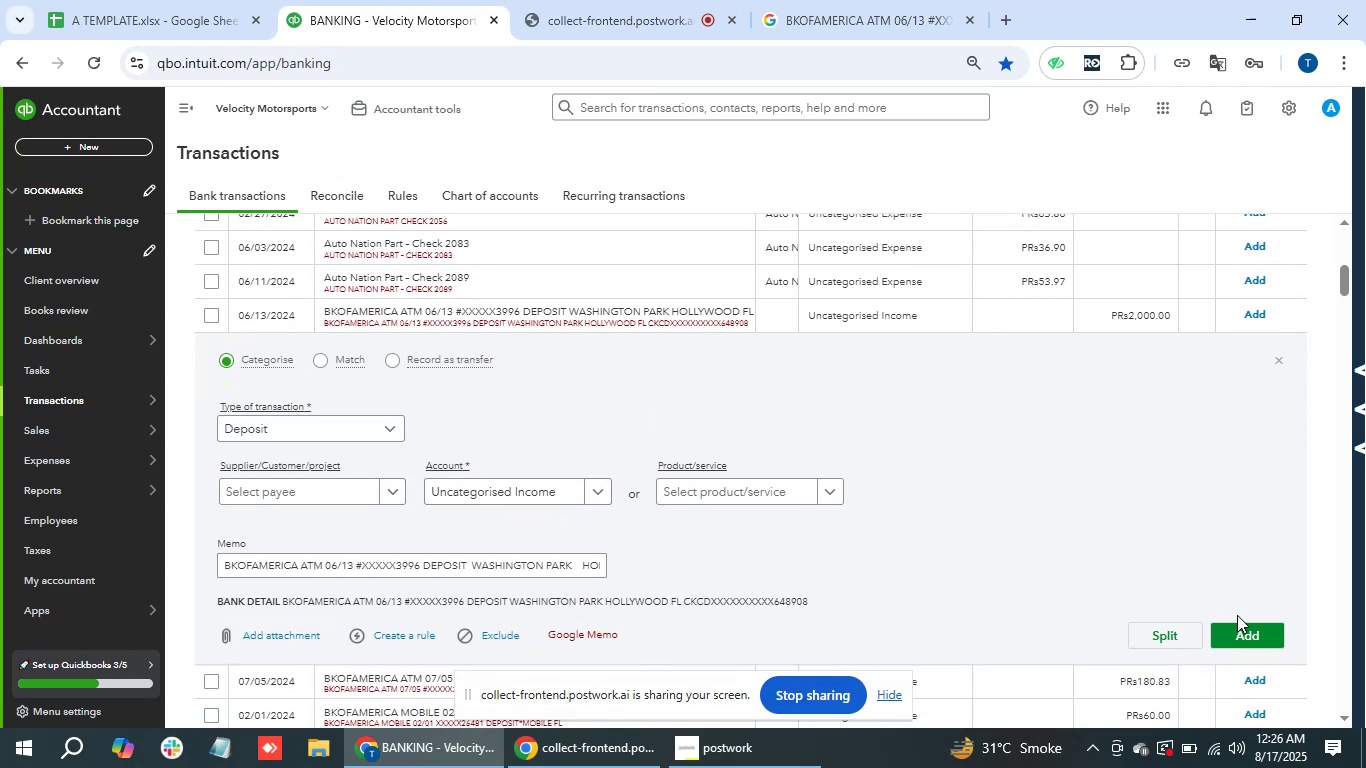 
left_click([1247, 625])
 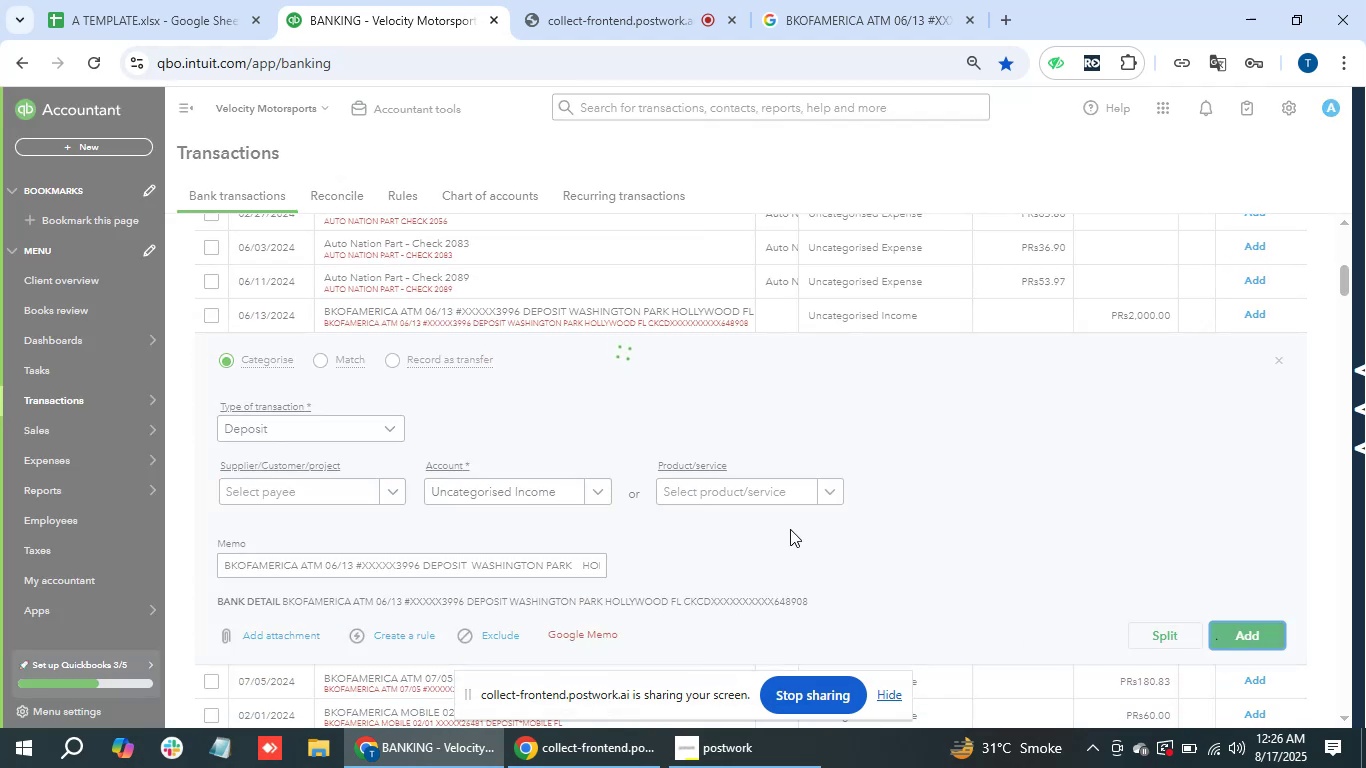 
wait(8.28)
 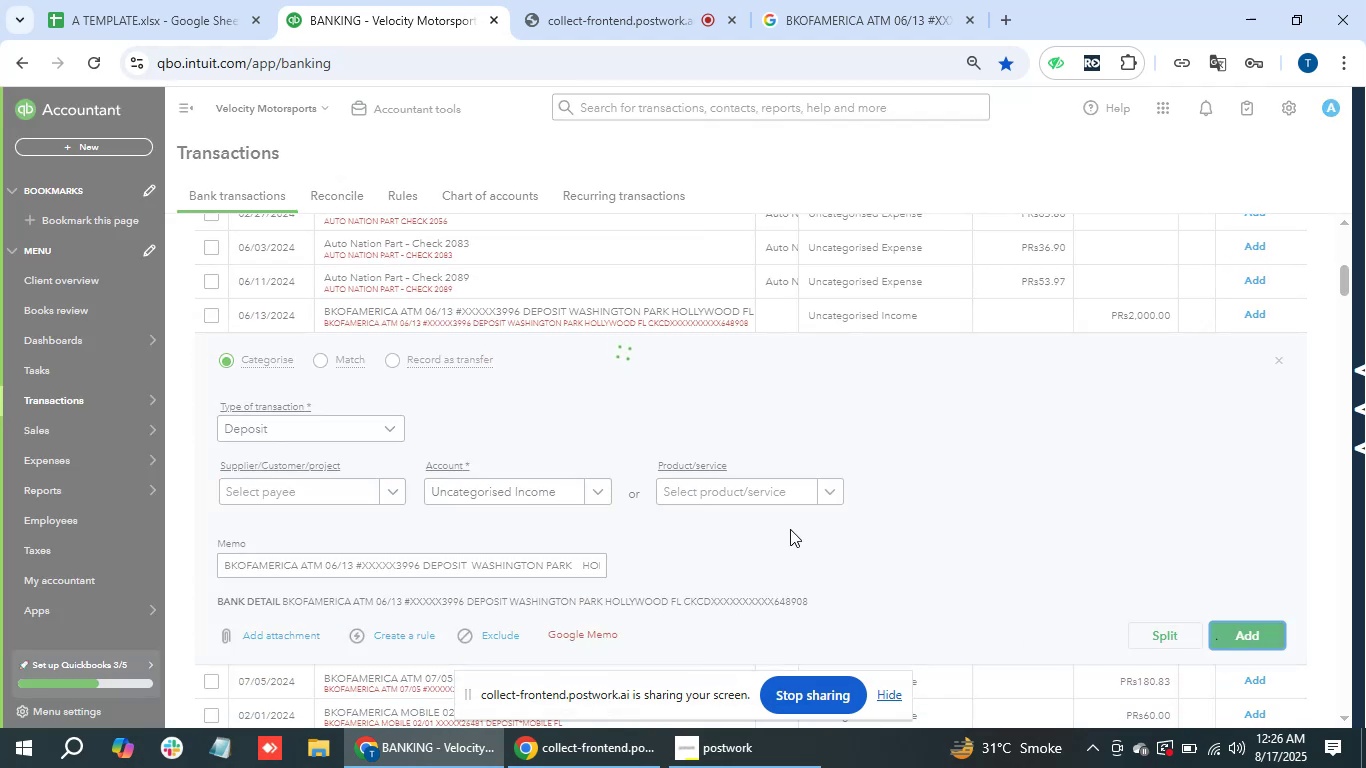 
left_click([514, 323])
 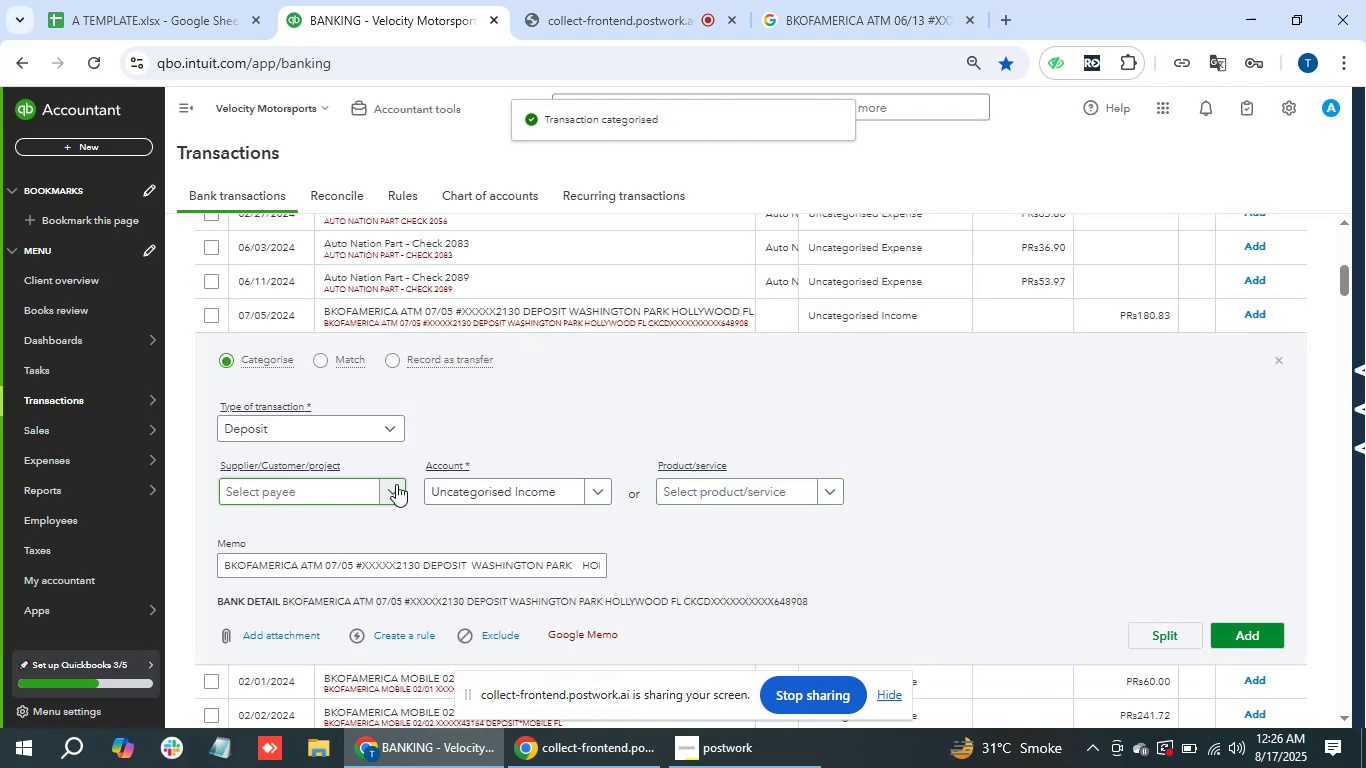 
double_click([1274, 634])
 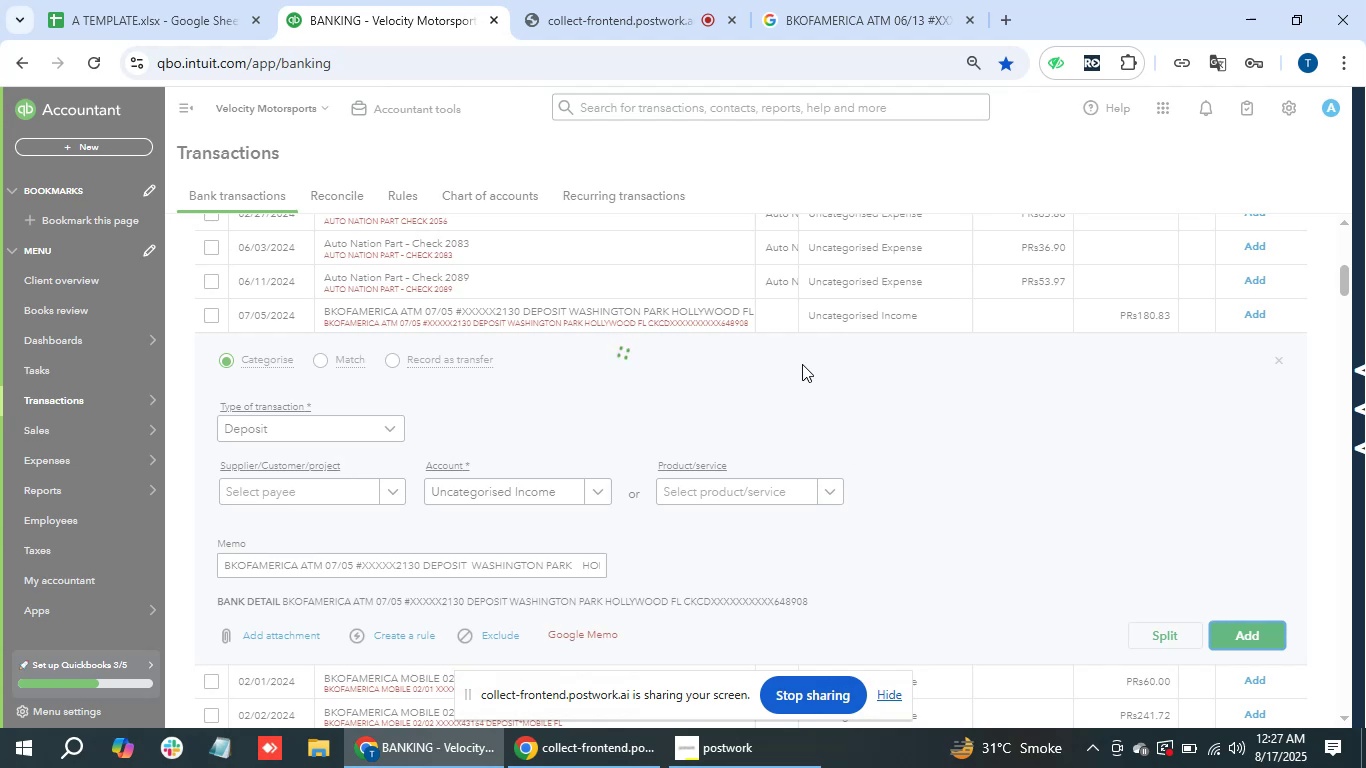 
wait(17.84)
 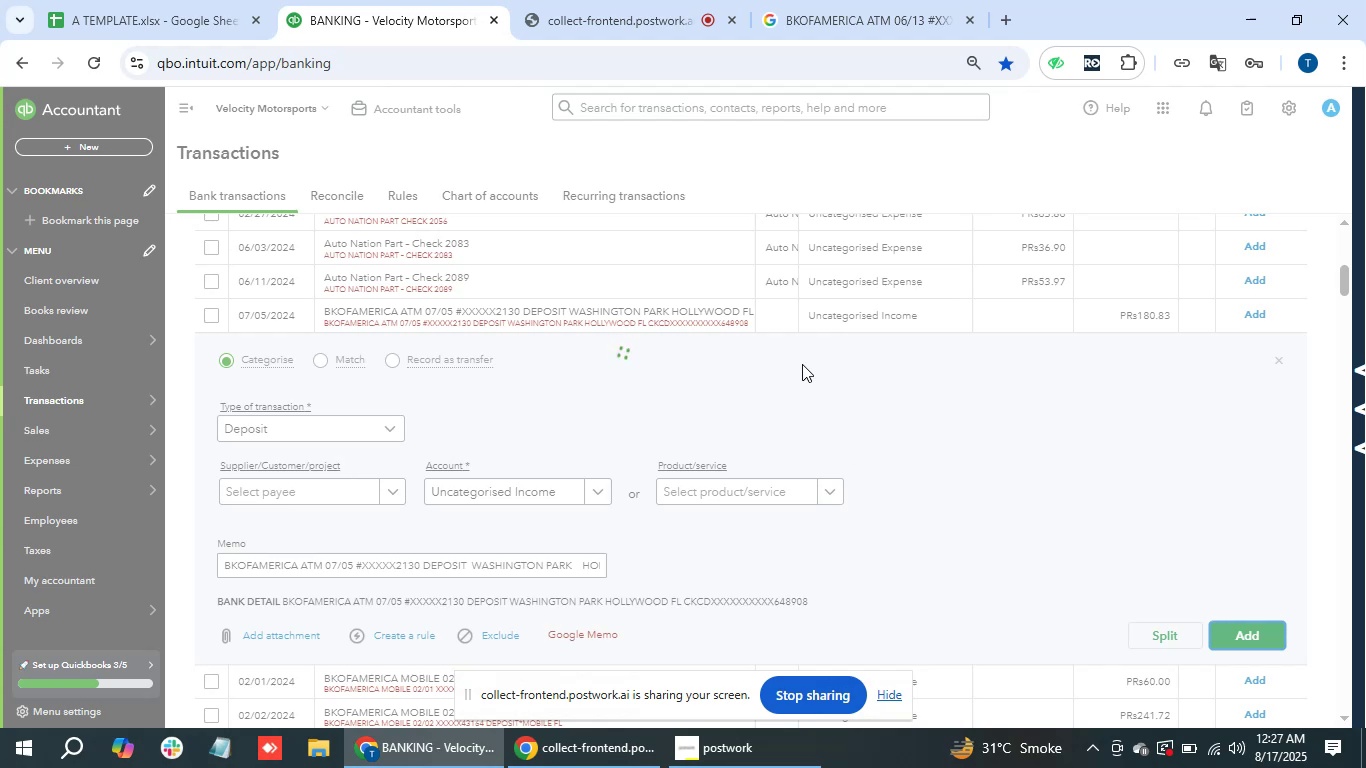 
scroll: coordinate [489, 321], scroll_direction: up, amount: 4.0
 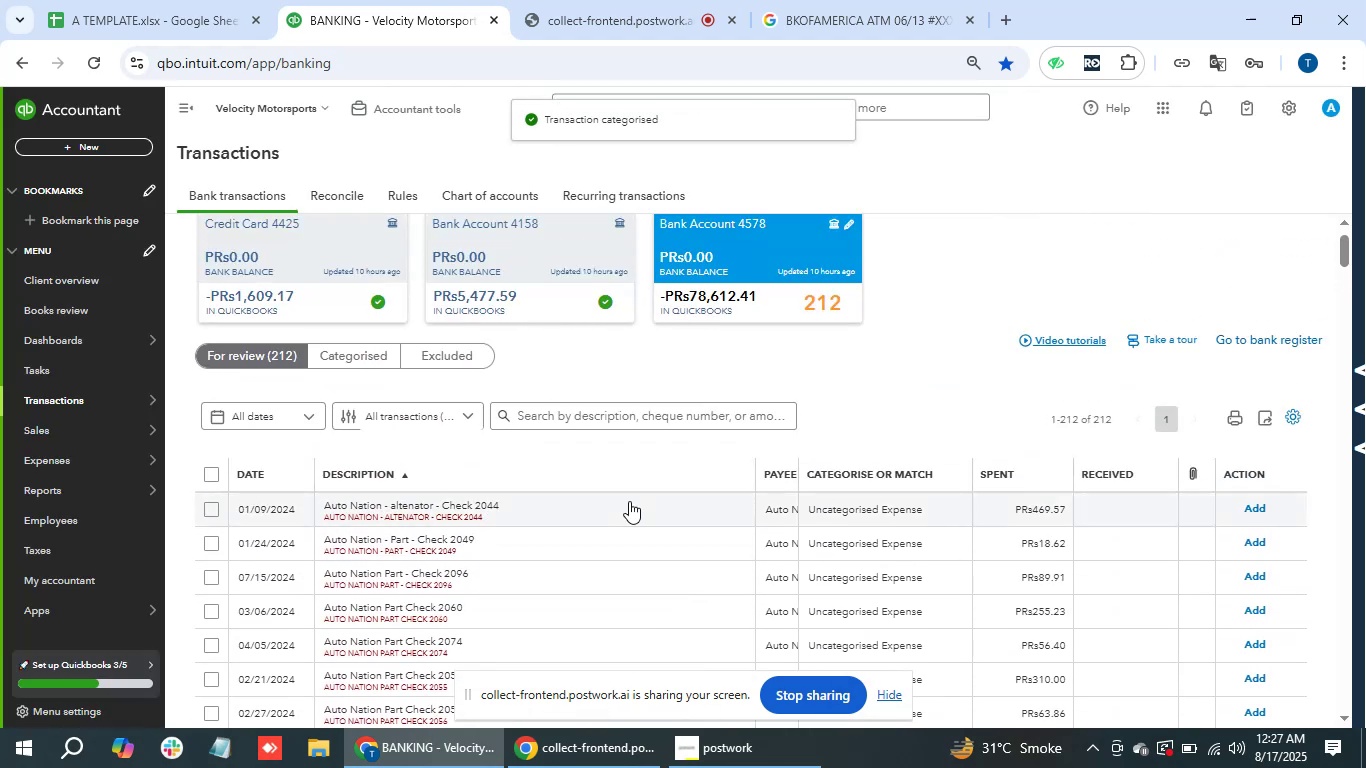 
scroll: coordinate [572, 522], scroll_direction: none, amount: 0.0
 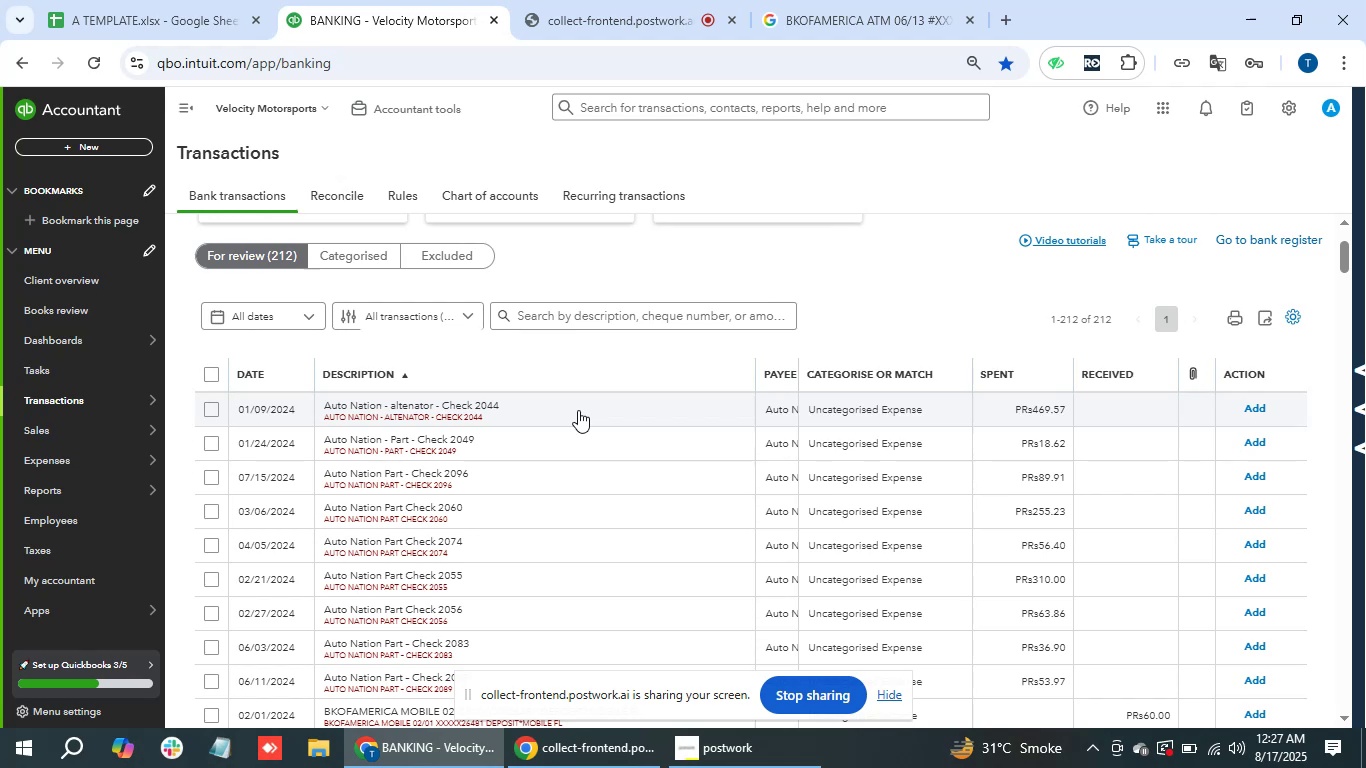 
wait(5.9)
 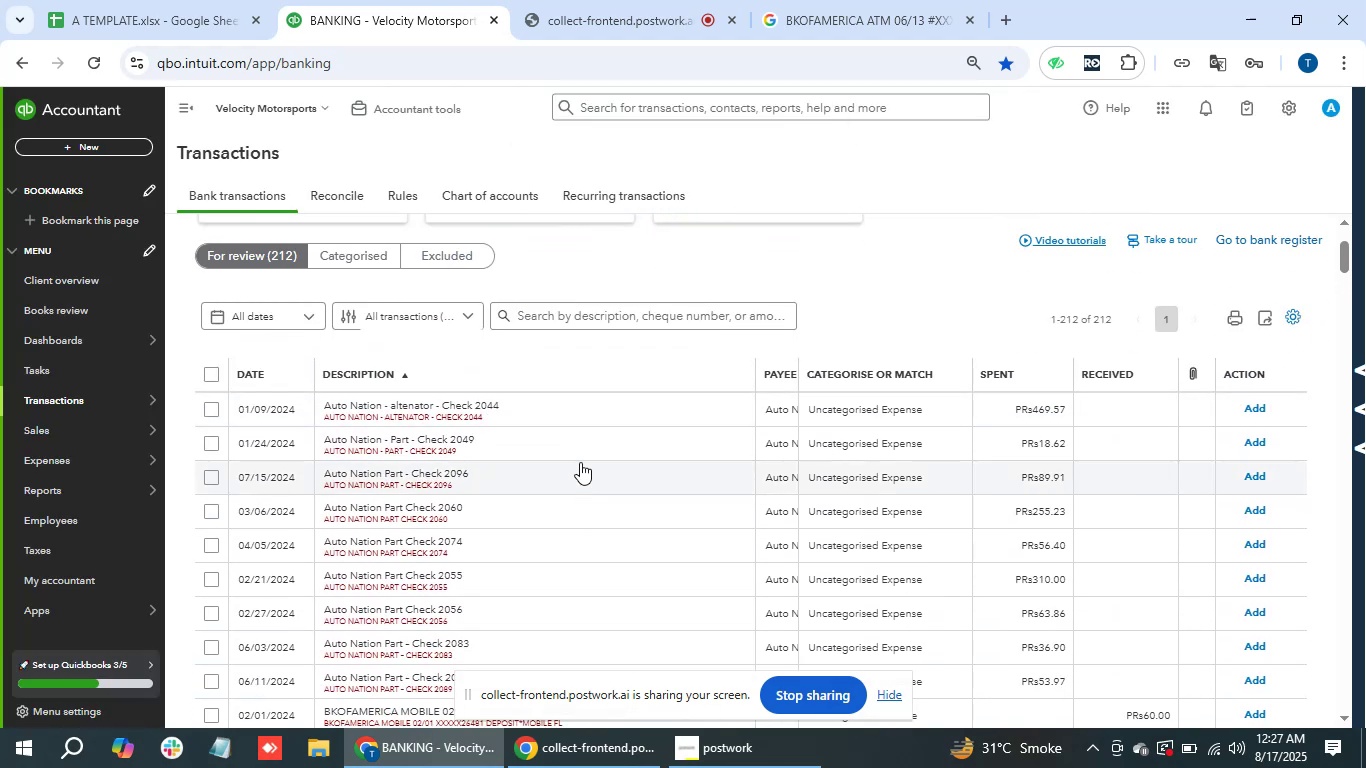 
scroll: coordinate [573, 461], scroll_direction: down, amount: 3.0
 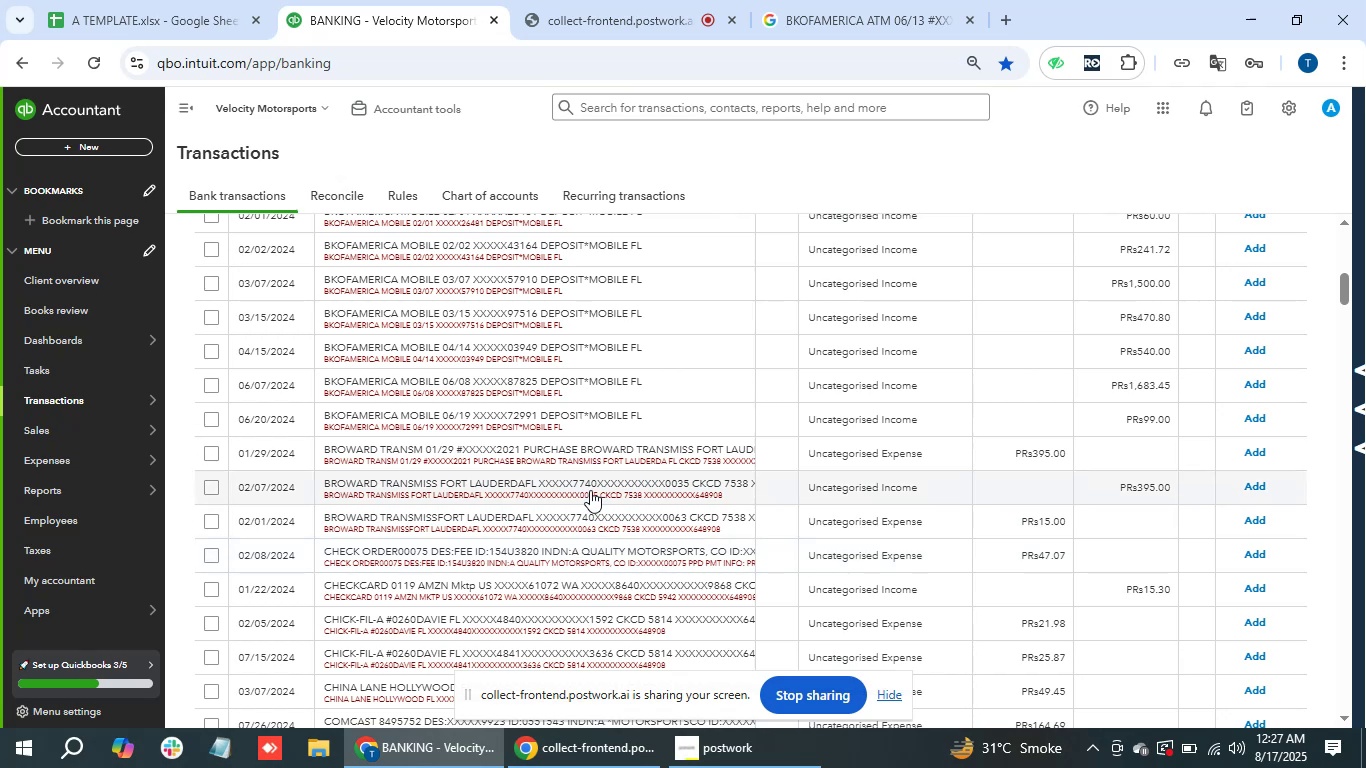 
wait(16.38)
 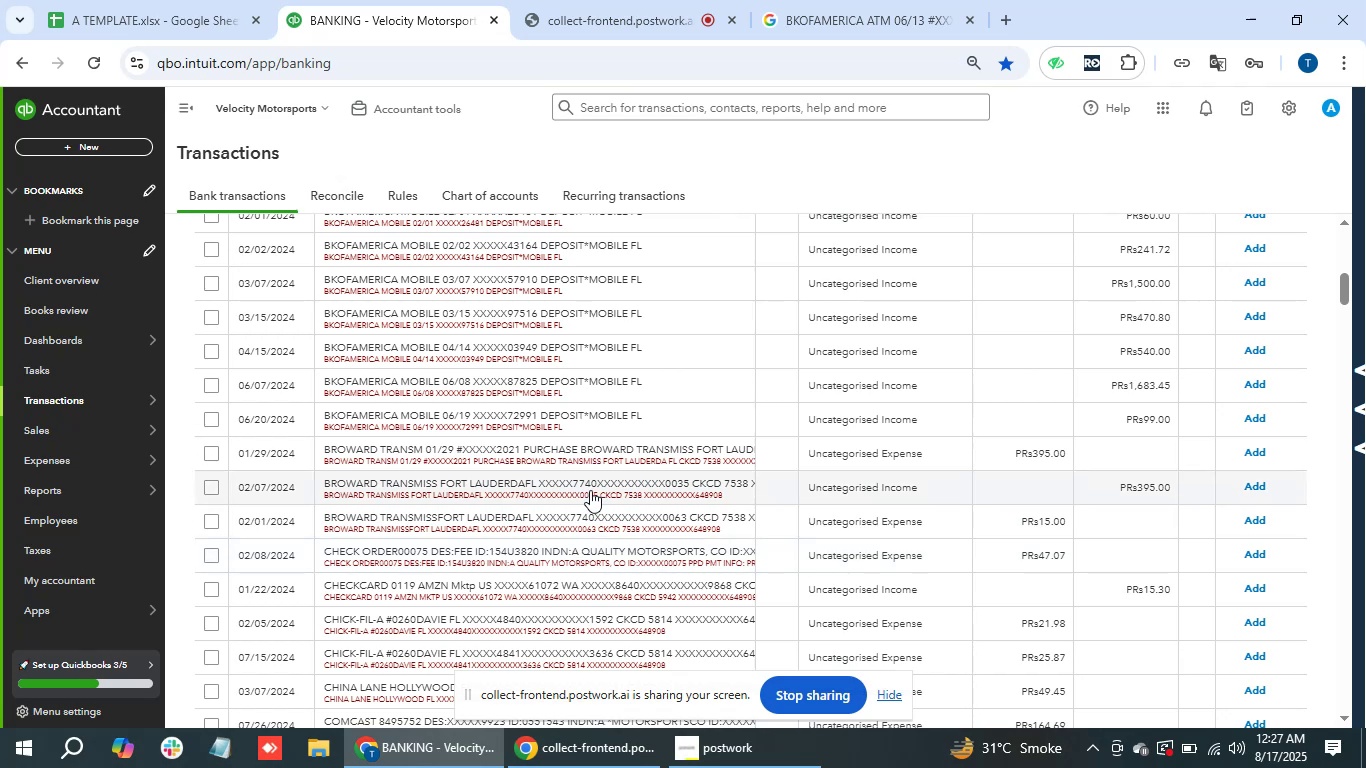 
left_click_drag(start_coordinate=[321, 449], to_coordinate=[424, 441])
 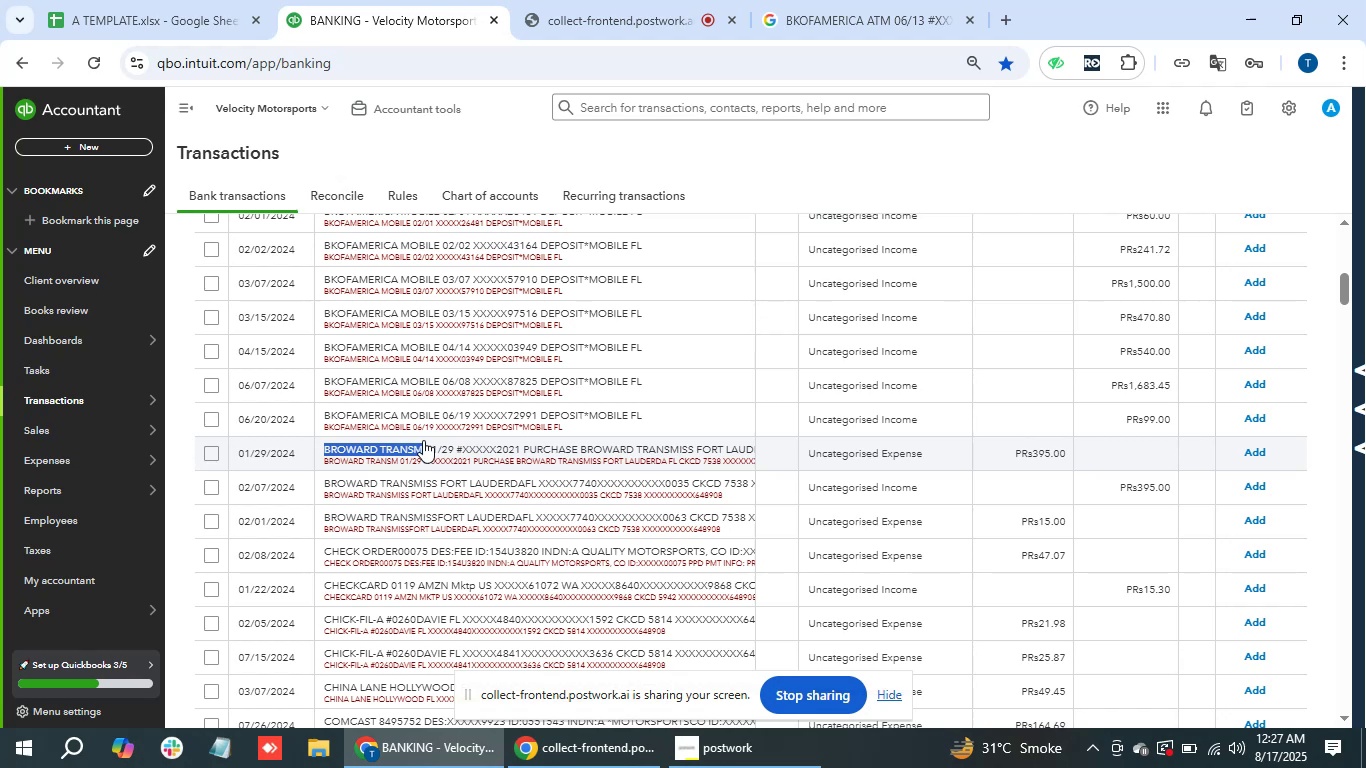 
key(Control+C)
 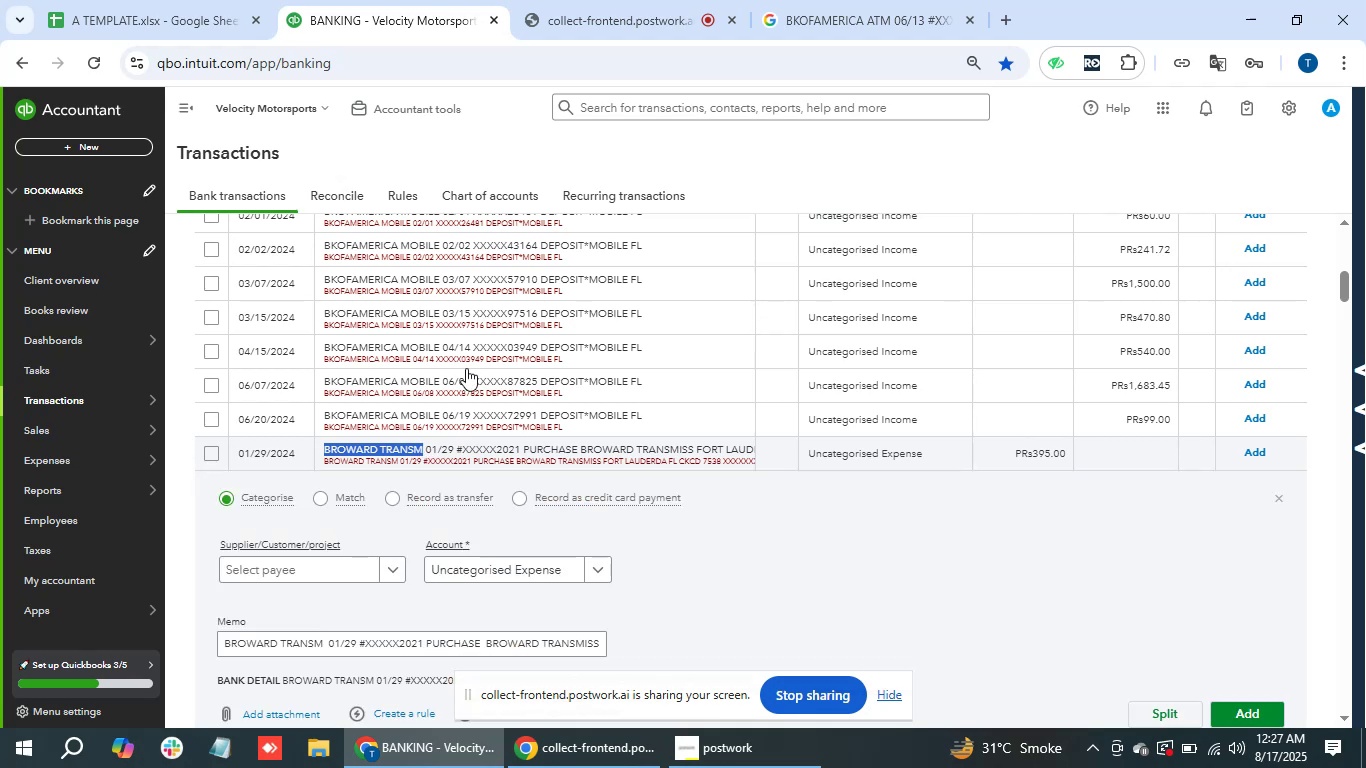 
left_click([916, 0])
 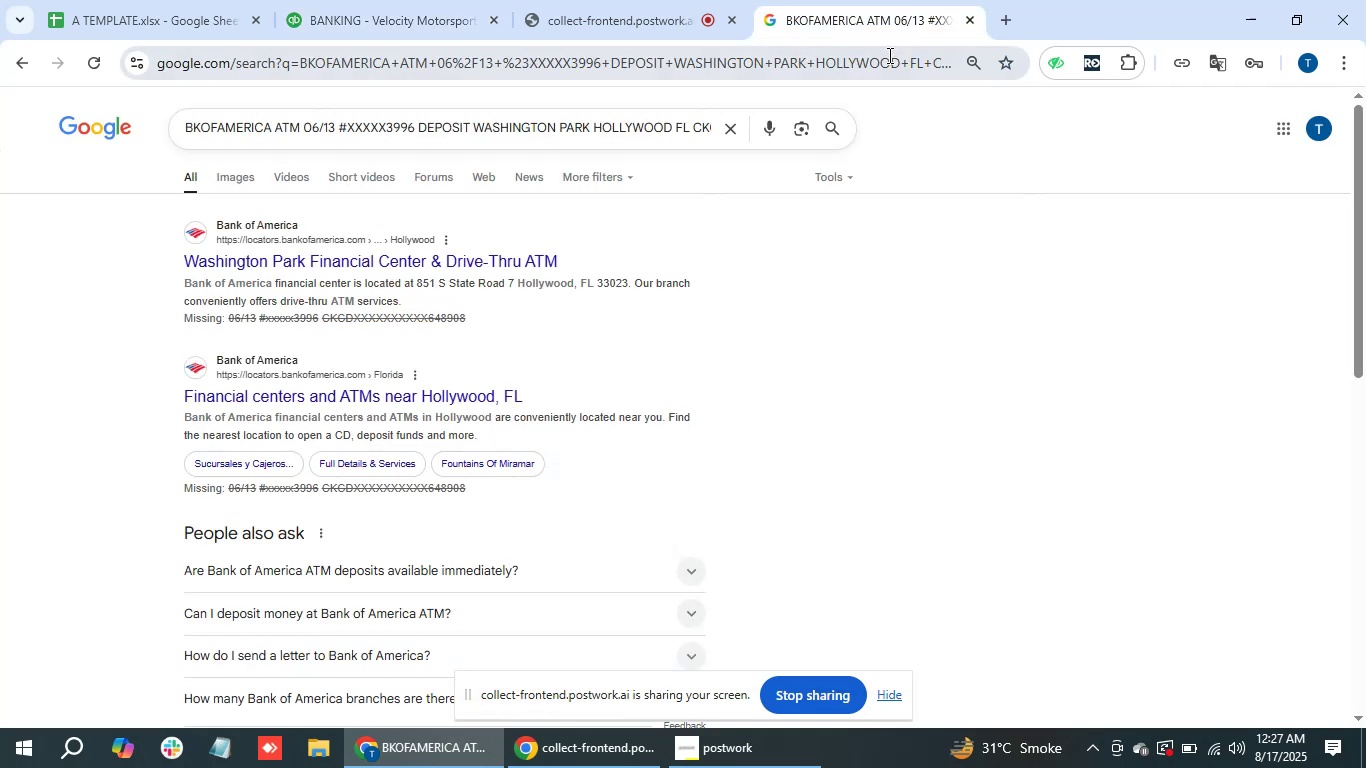 
double_click([888, 55])
 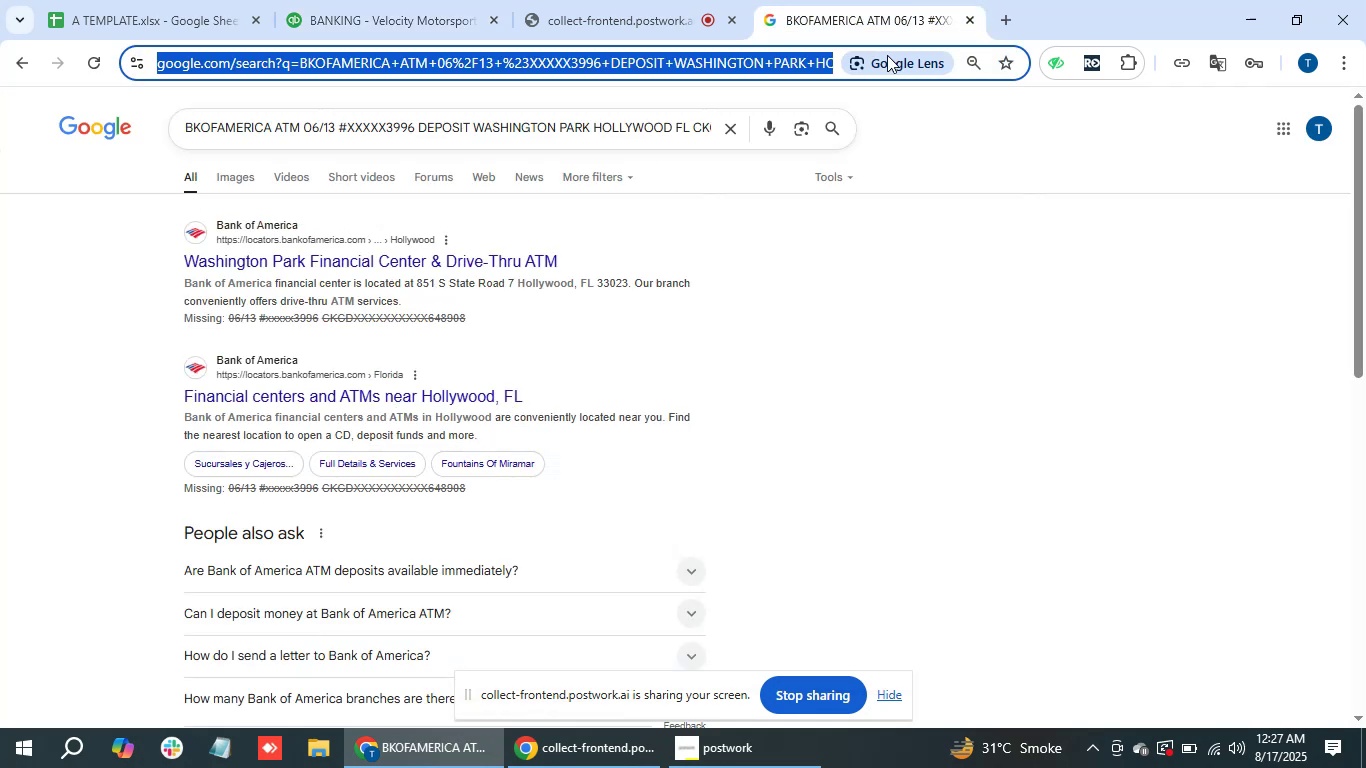 
key(Control+V)
 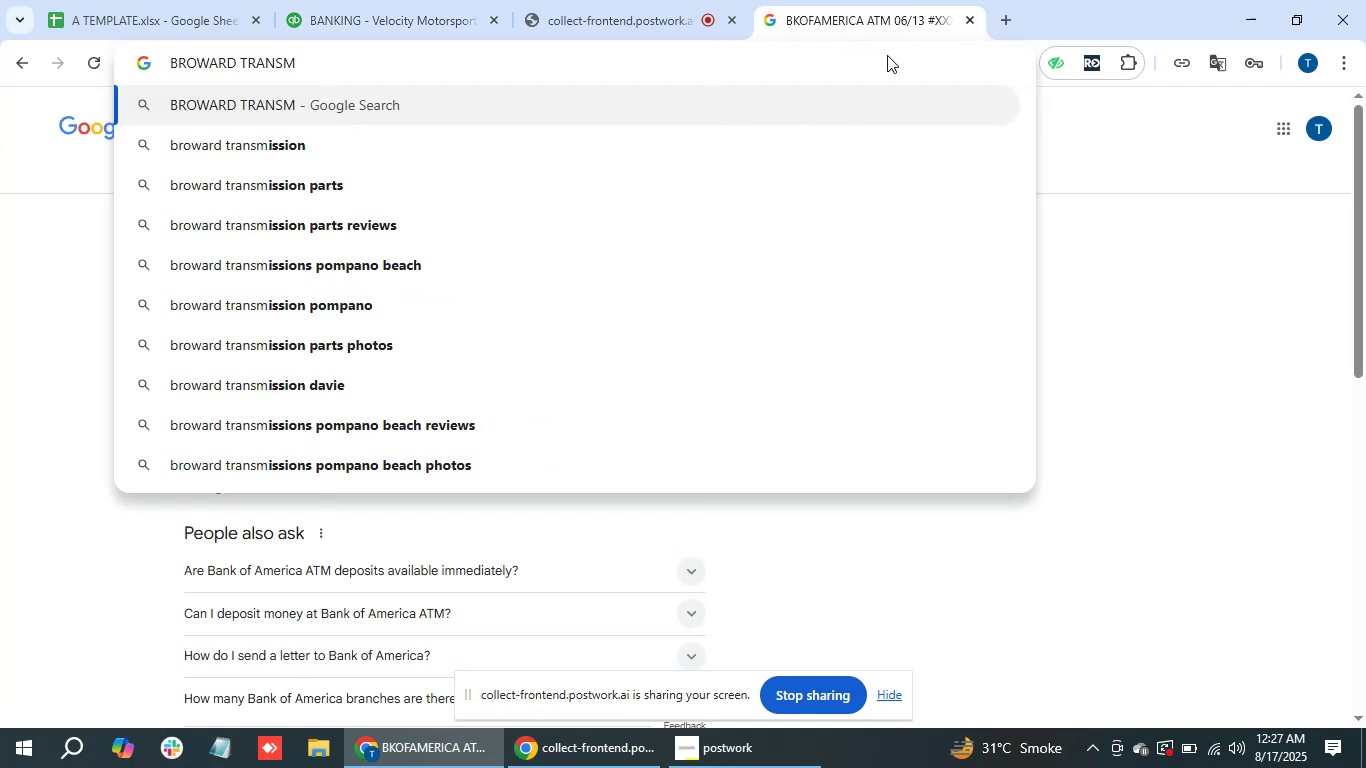 
key(Enter)
 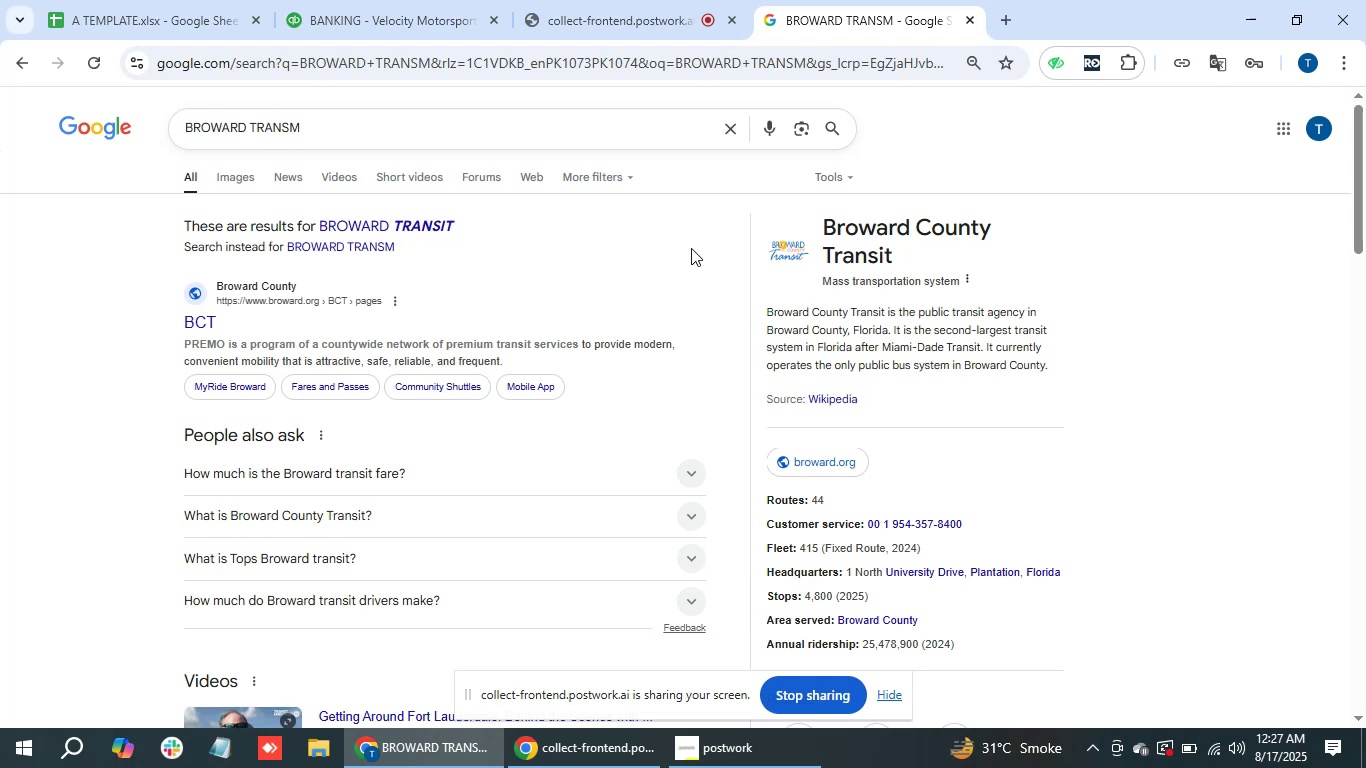 
wait(17.47)
 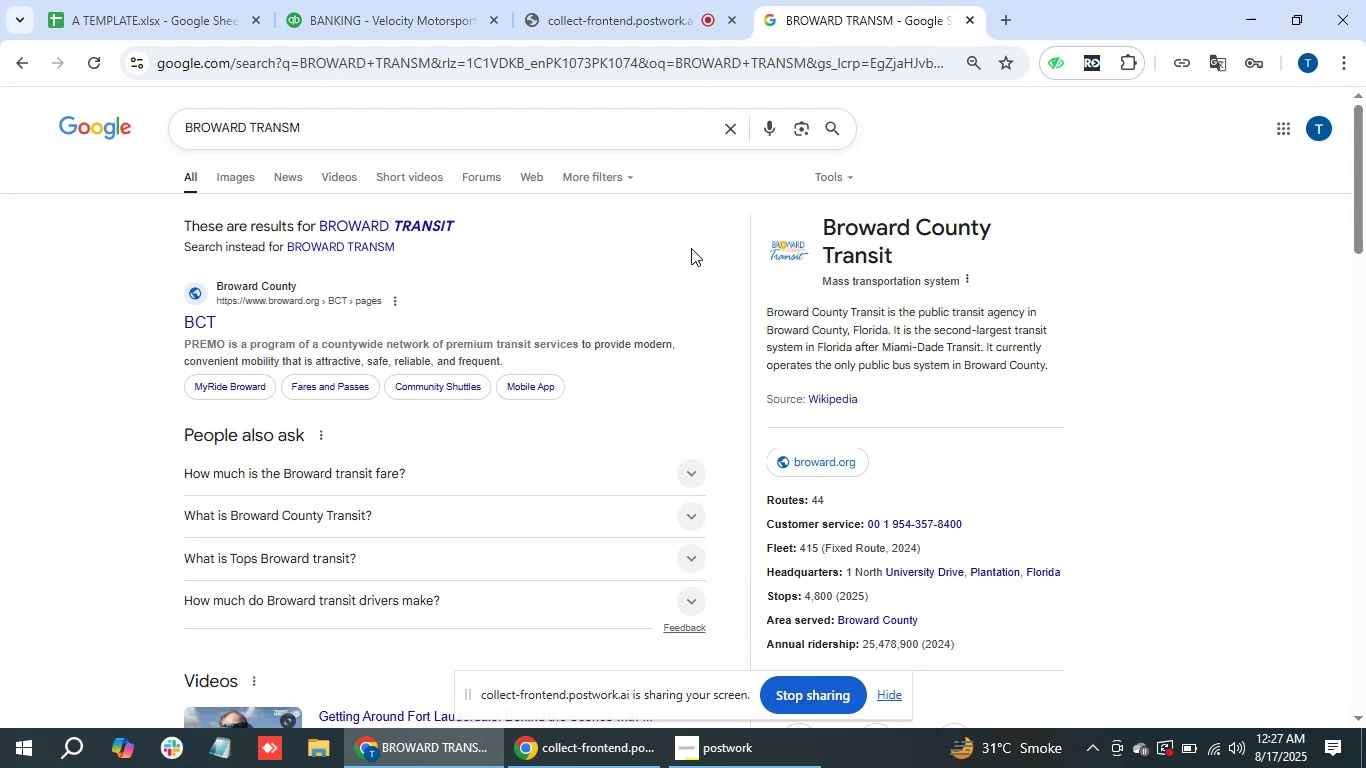 
left_click([352, 0])
 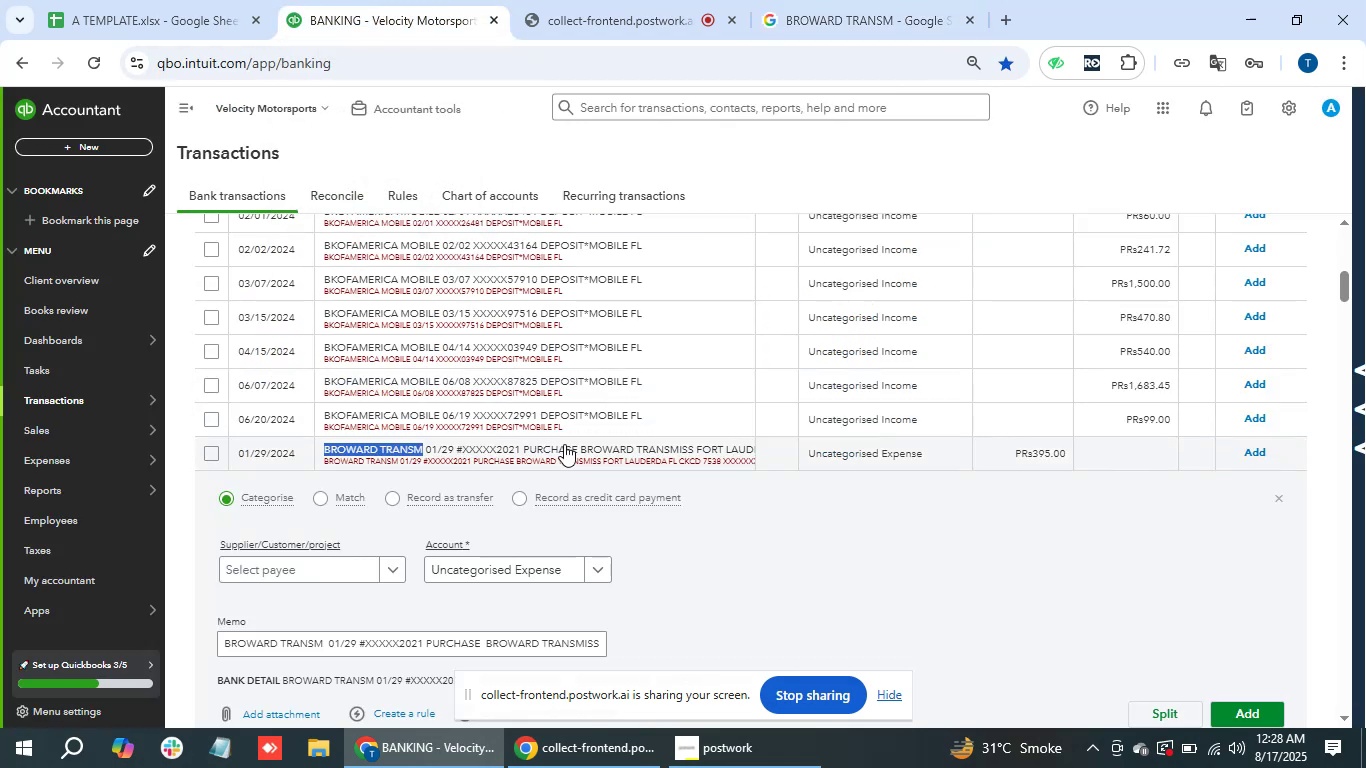 
left_click([575, 444])
 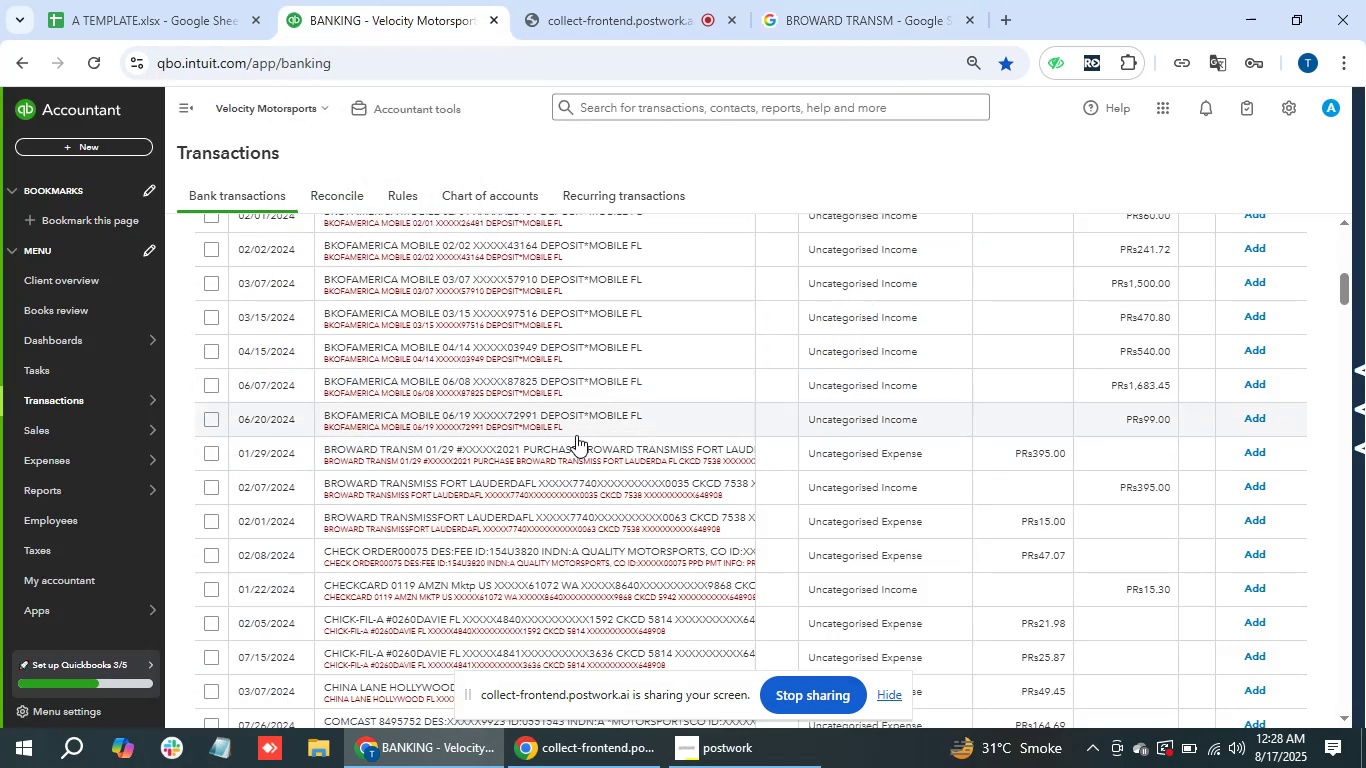 
left_click([500, 445])
 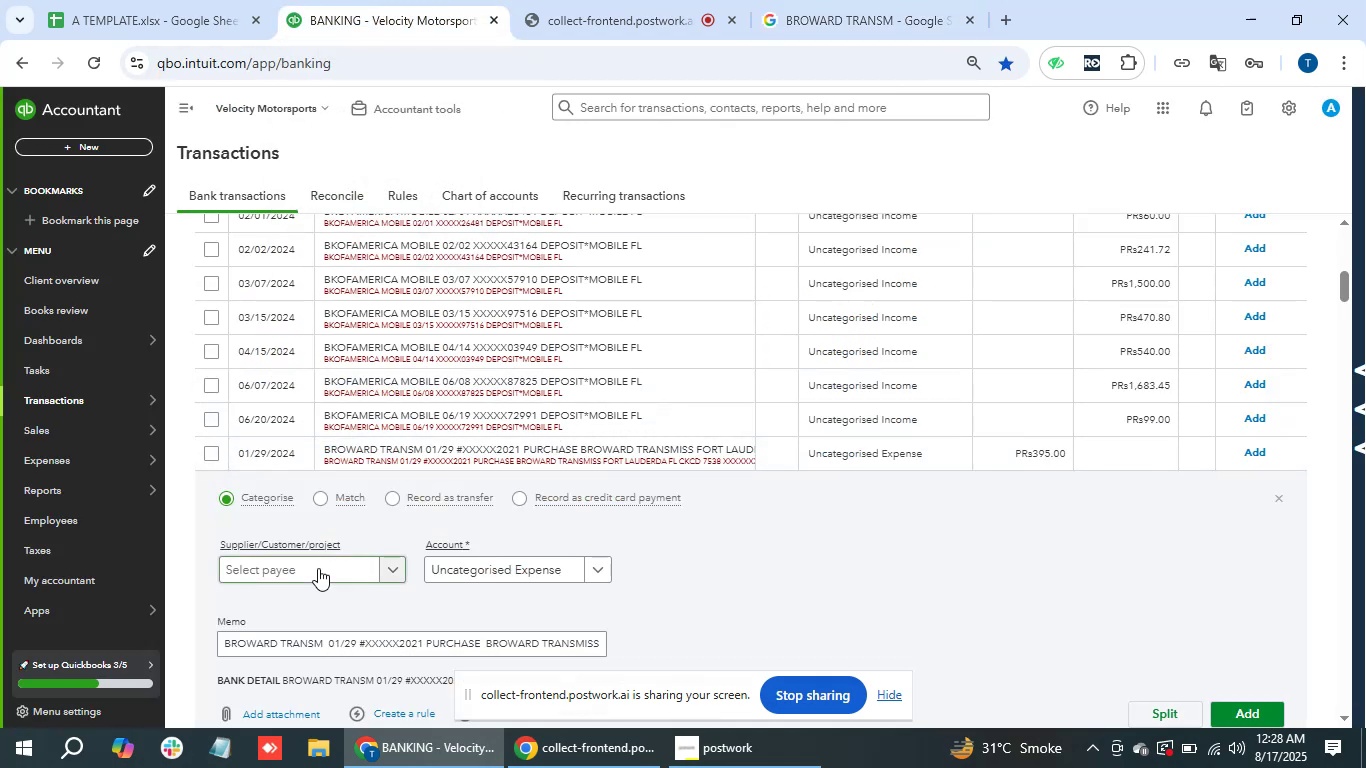 
left_click([314, 568])
 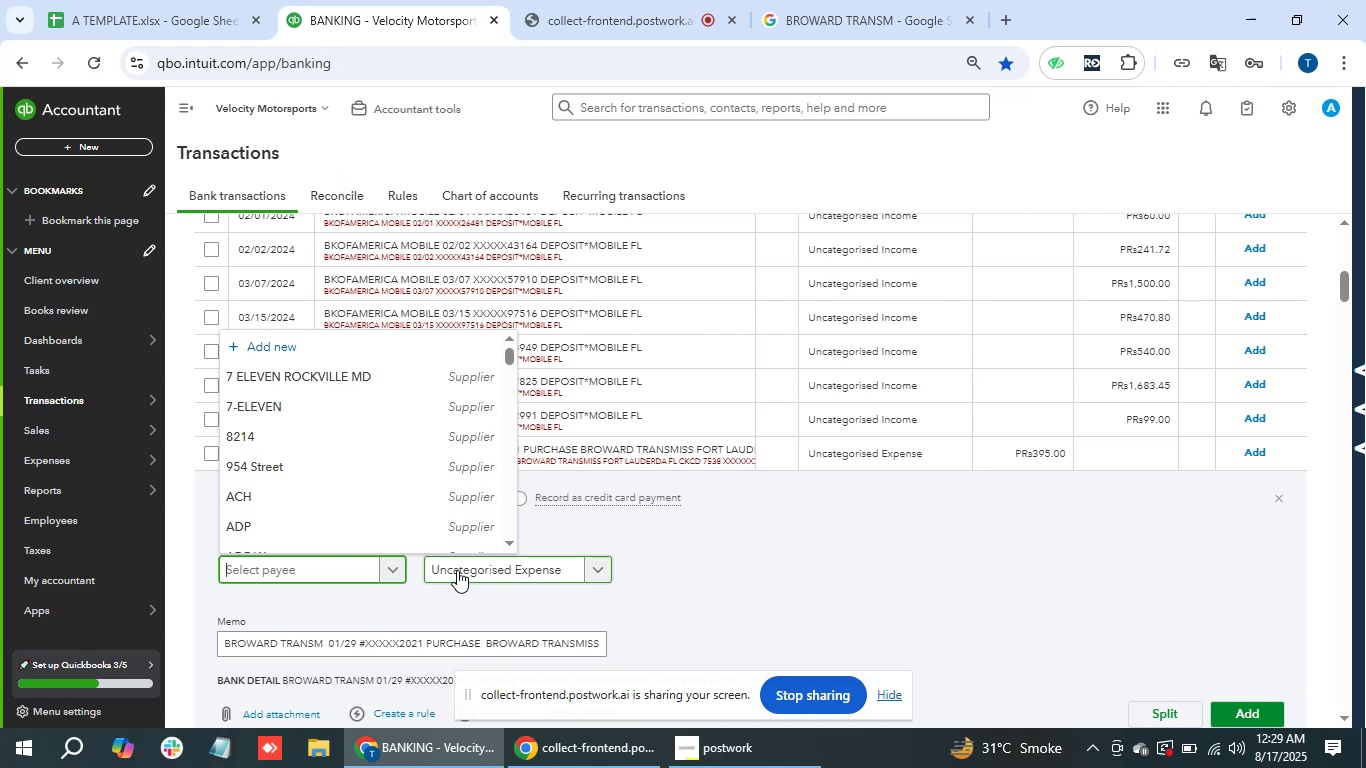 
wait(88.7)
 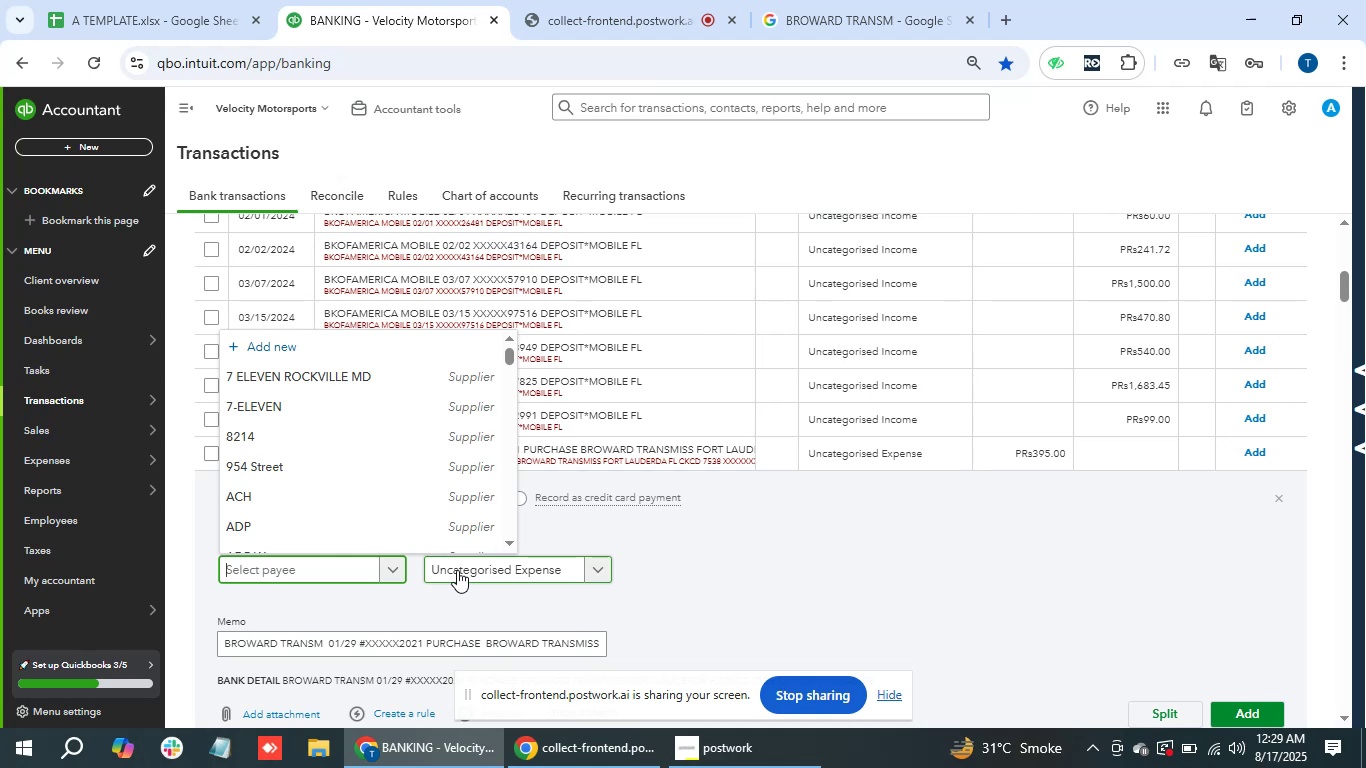 
left_click([889, 527])
 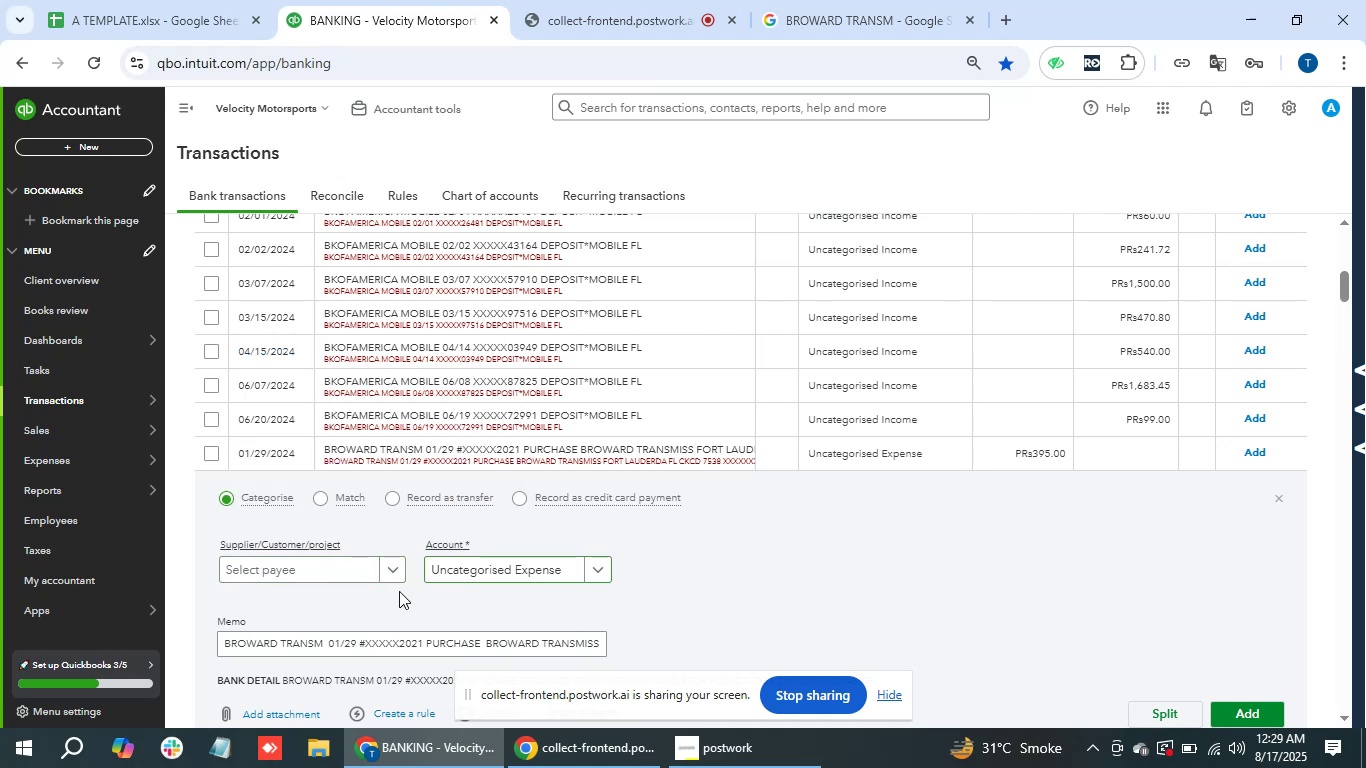 
left_click([336, 562])
 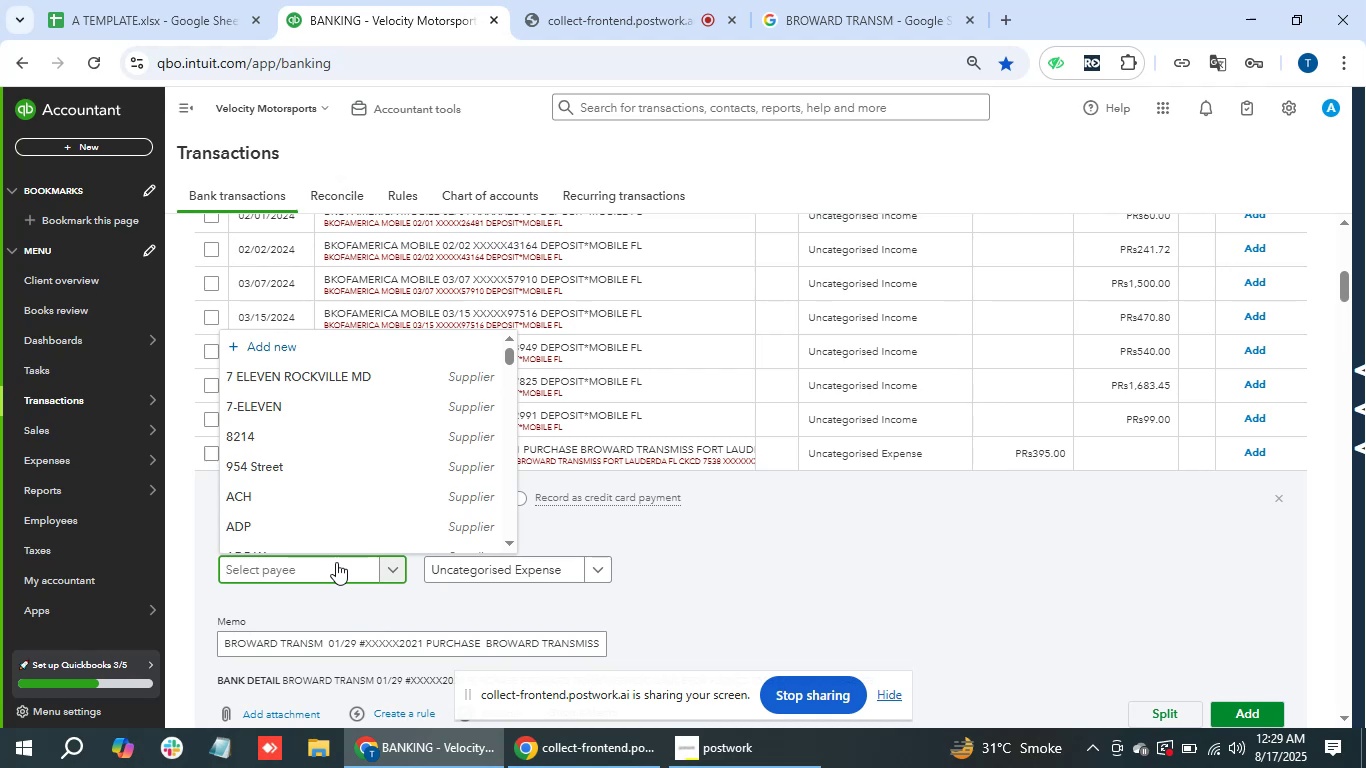 
key(Control+V)
 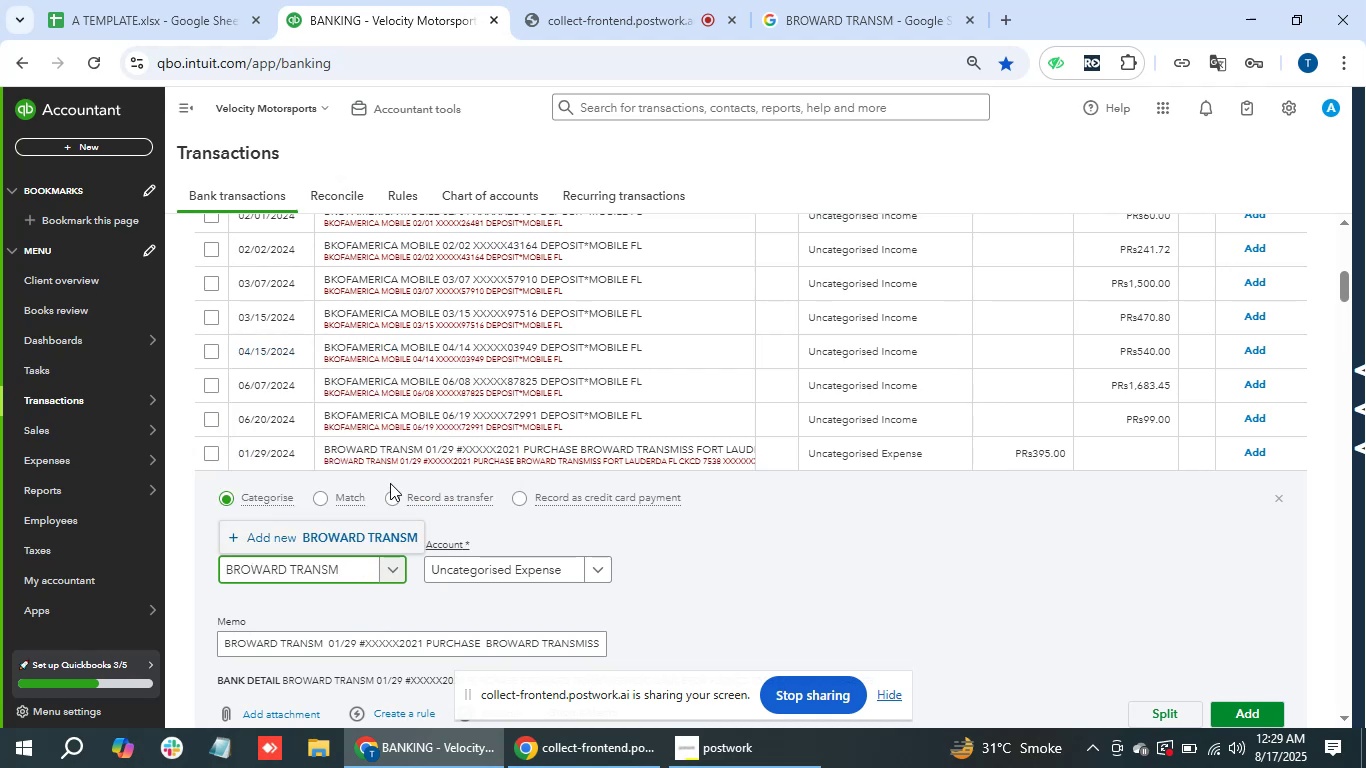 
left_click([308, 532])
 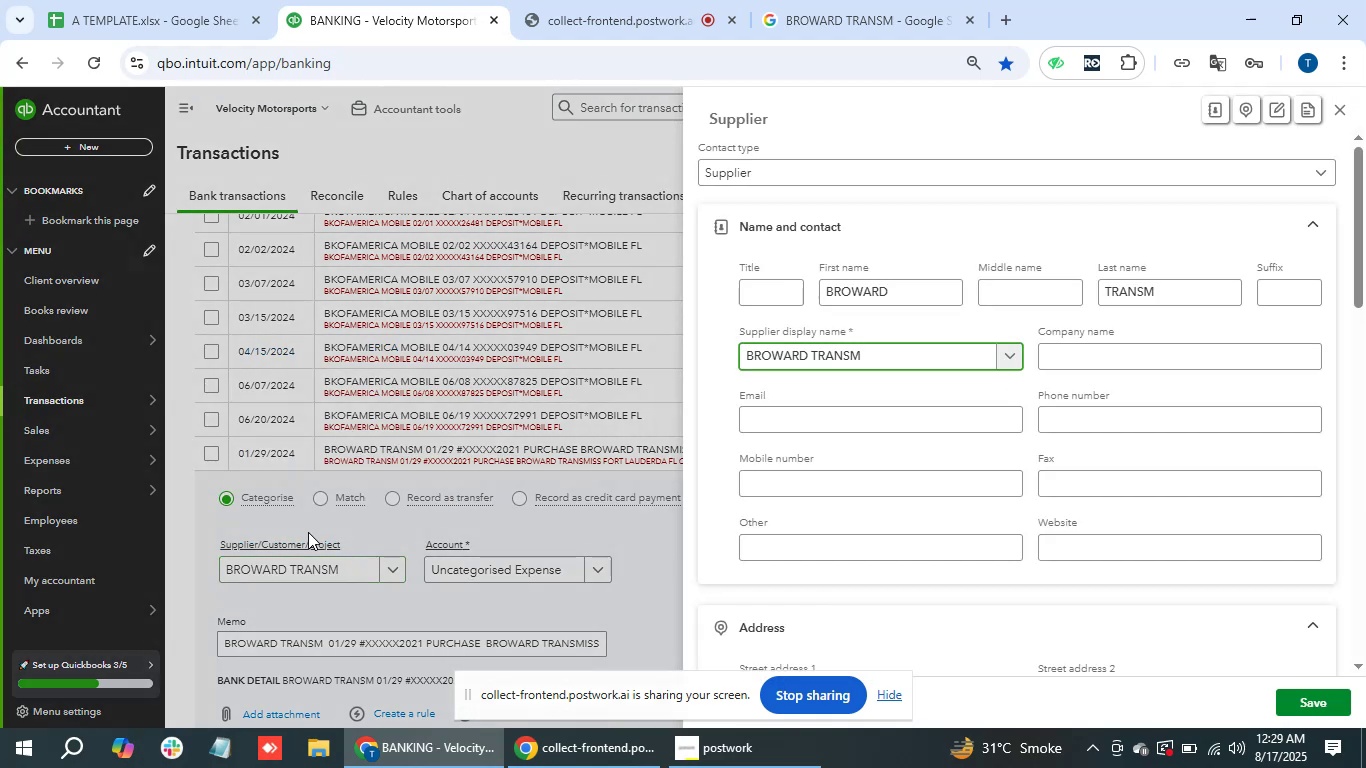 
wait(7.86)
 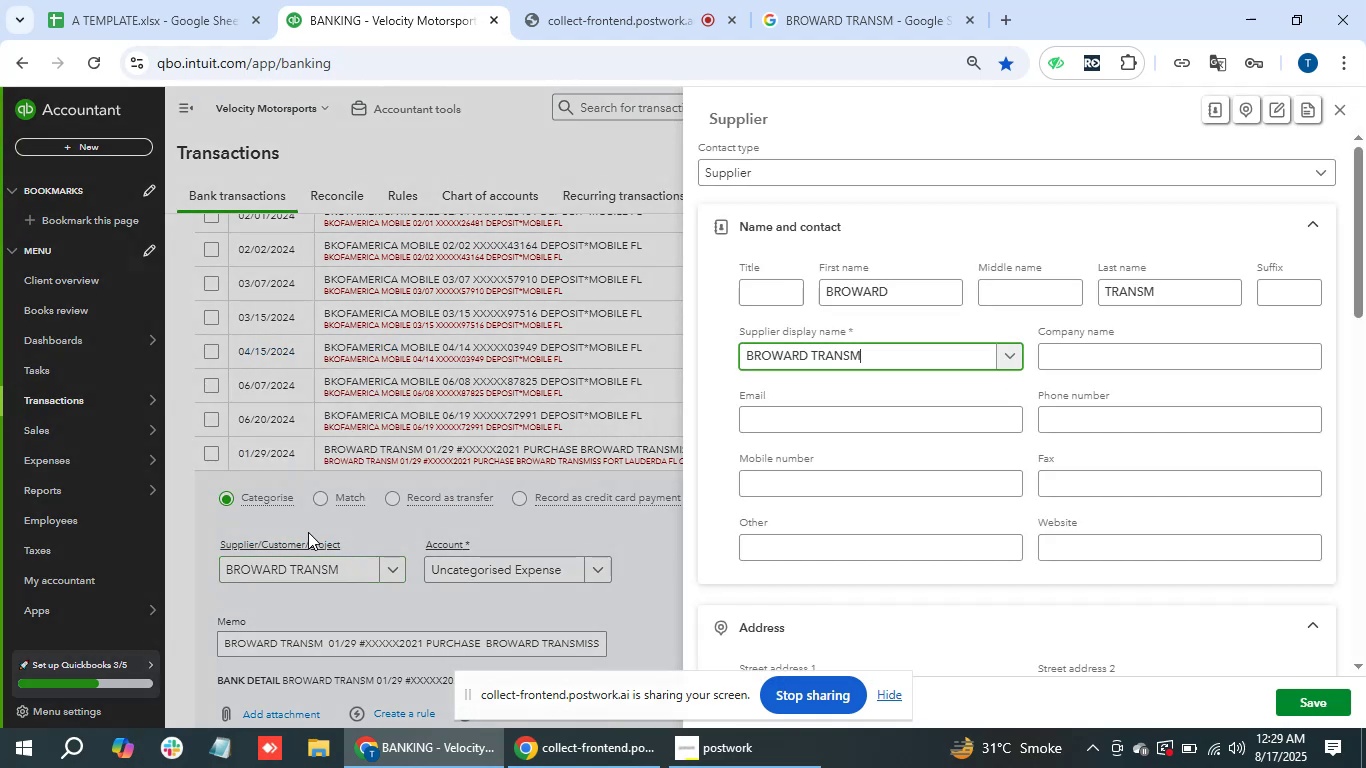 
left_click([1321, 707])
 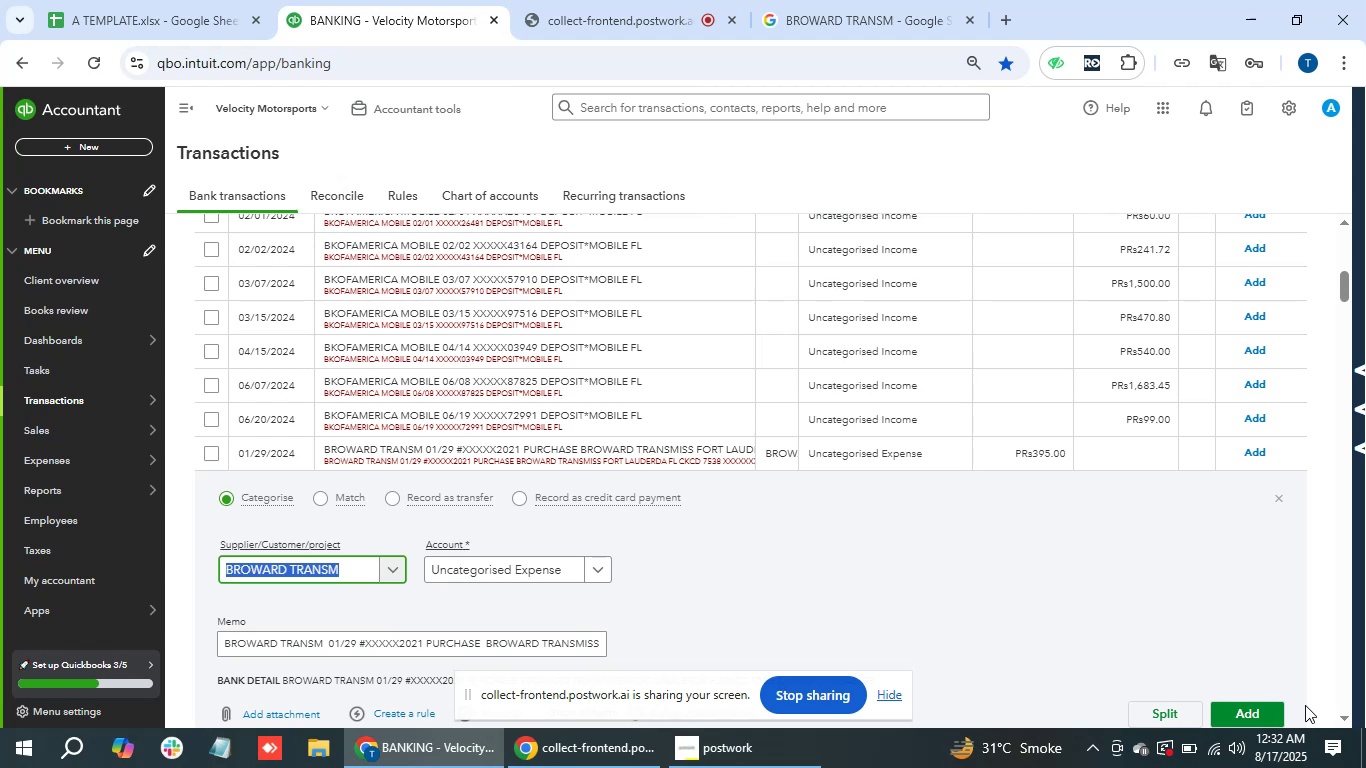 
wait(158.3)
 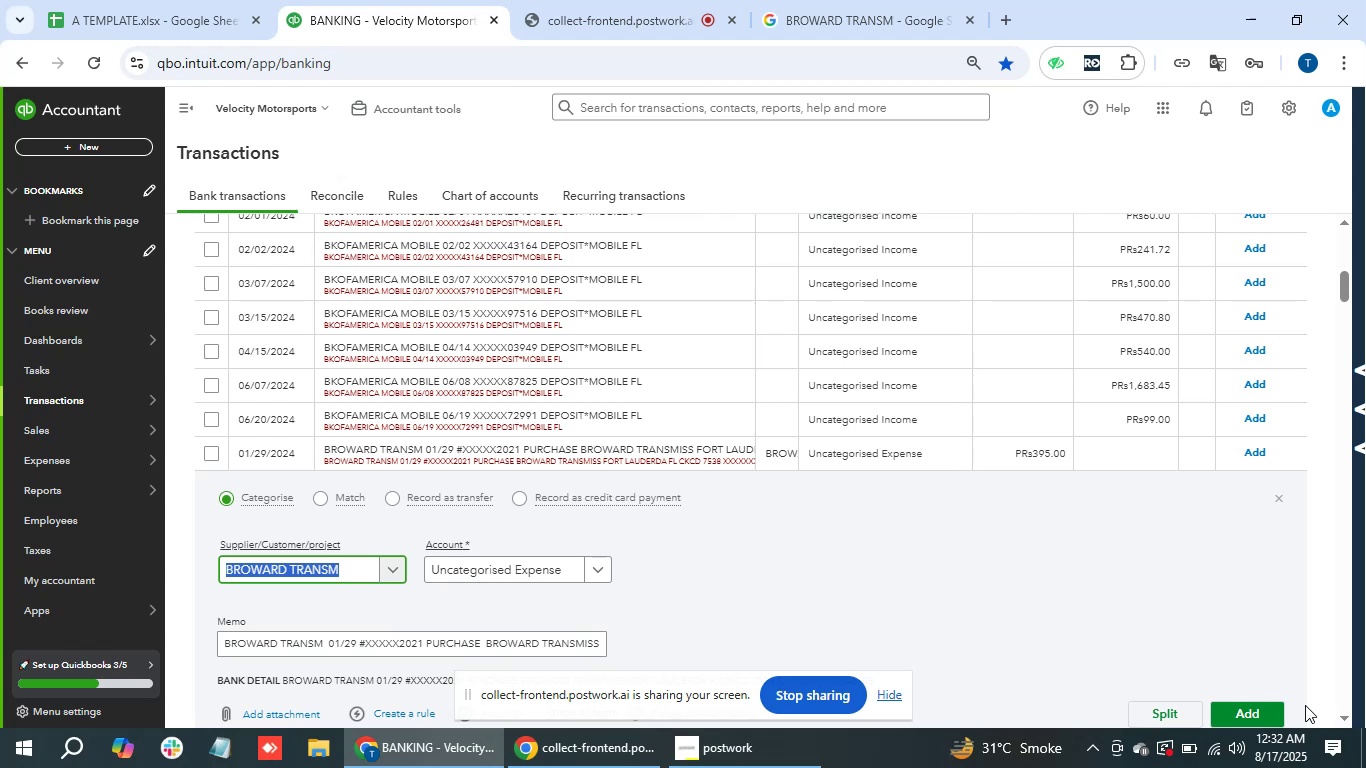 
left_click([507, 449])
 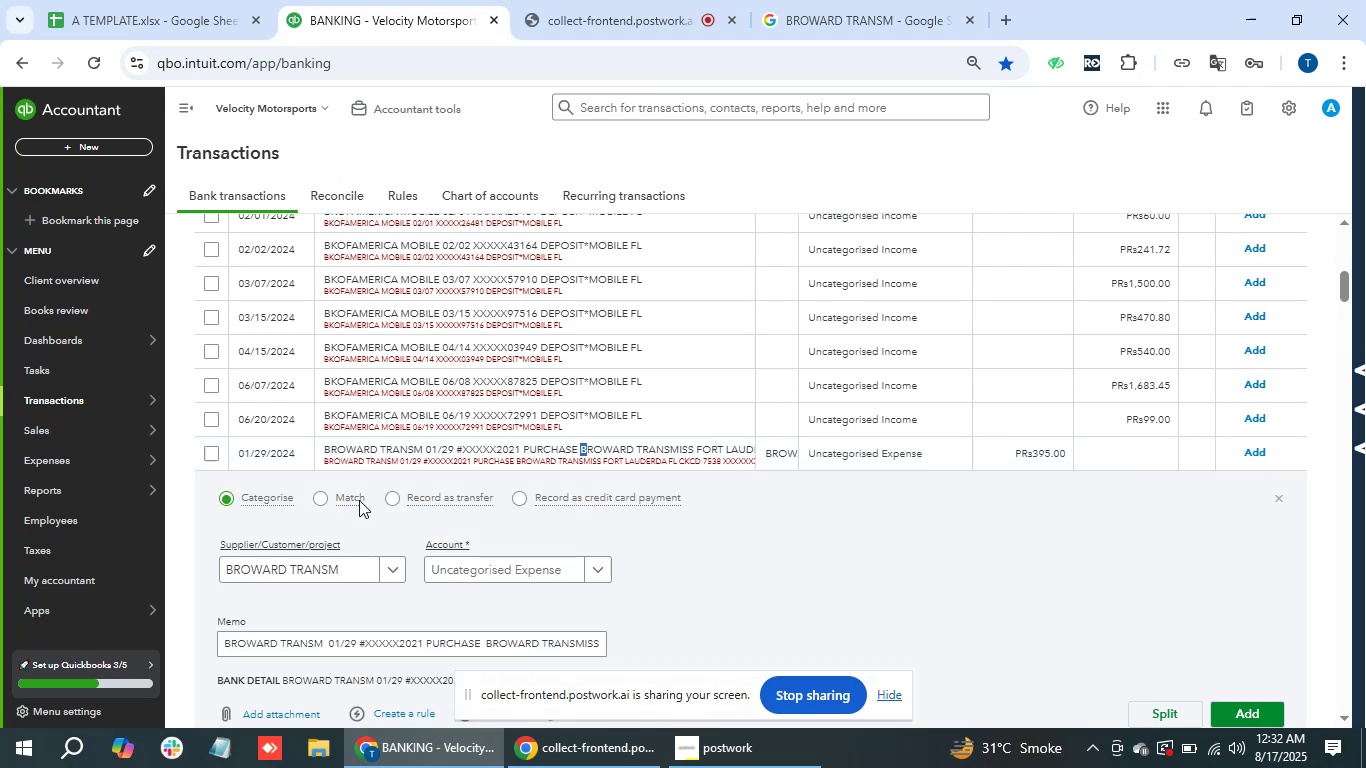 
wait(5.62)
 